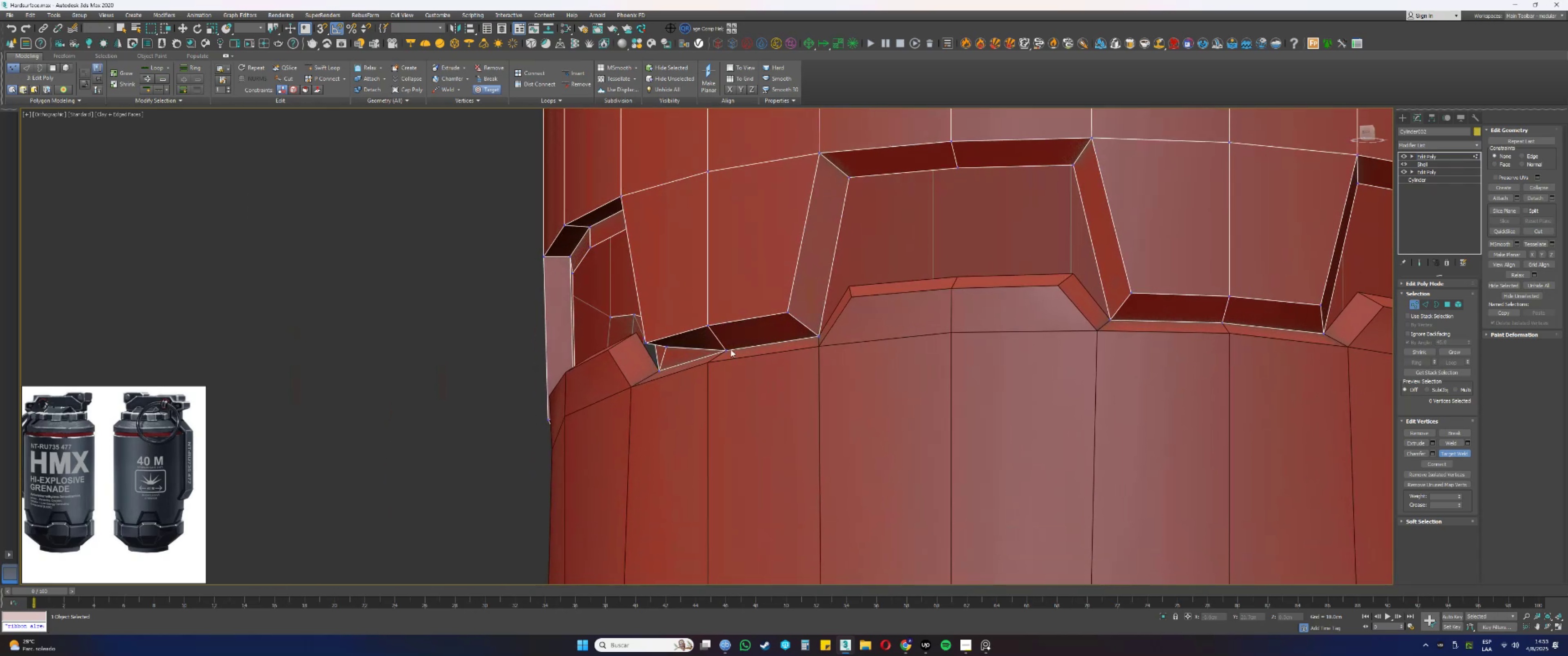 
scroll: coordinate [743, 337], scroll_direction: down, amount: 3.0
 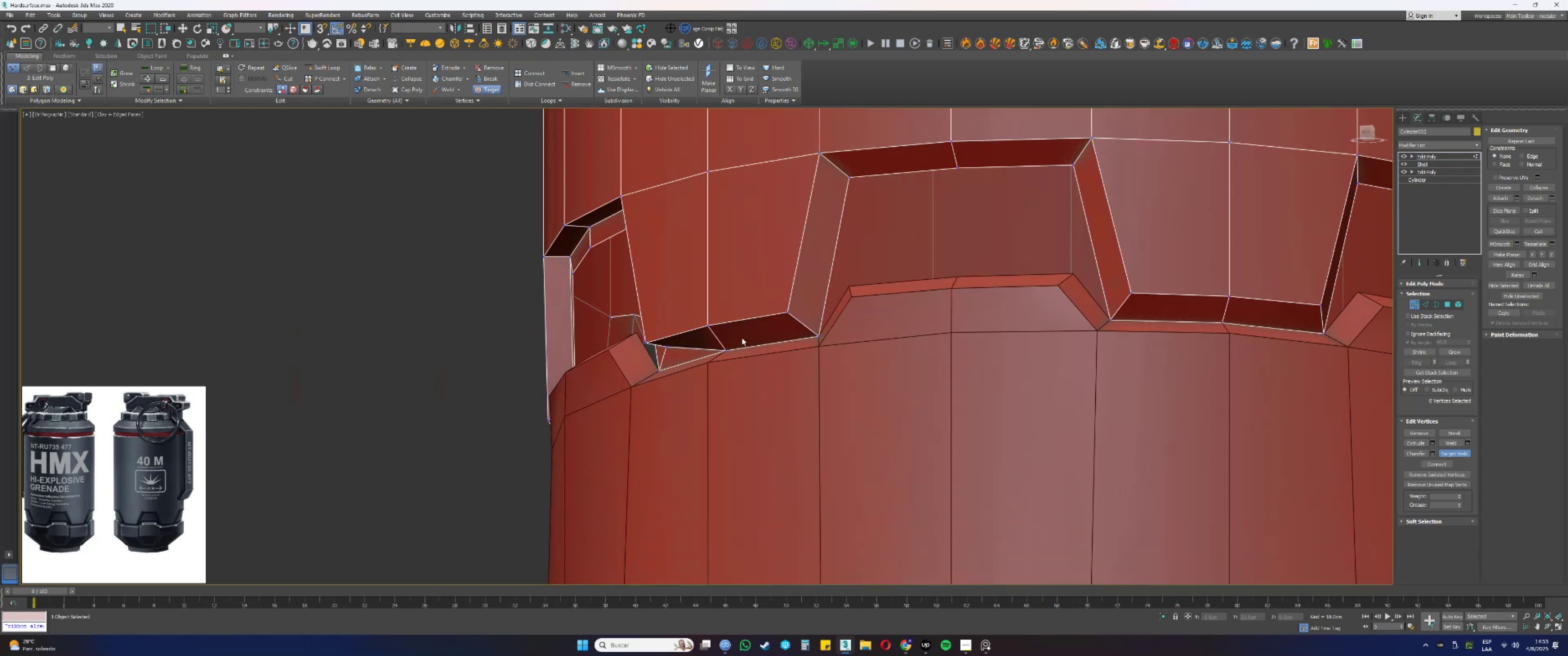 
hold_key(key=AltLeft, duration=0.58)
 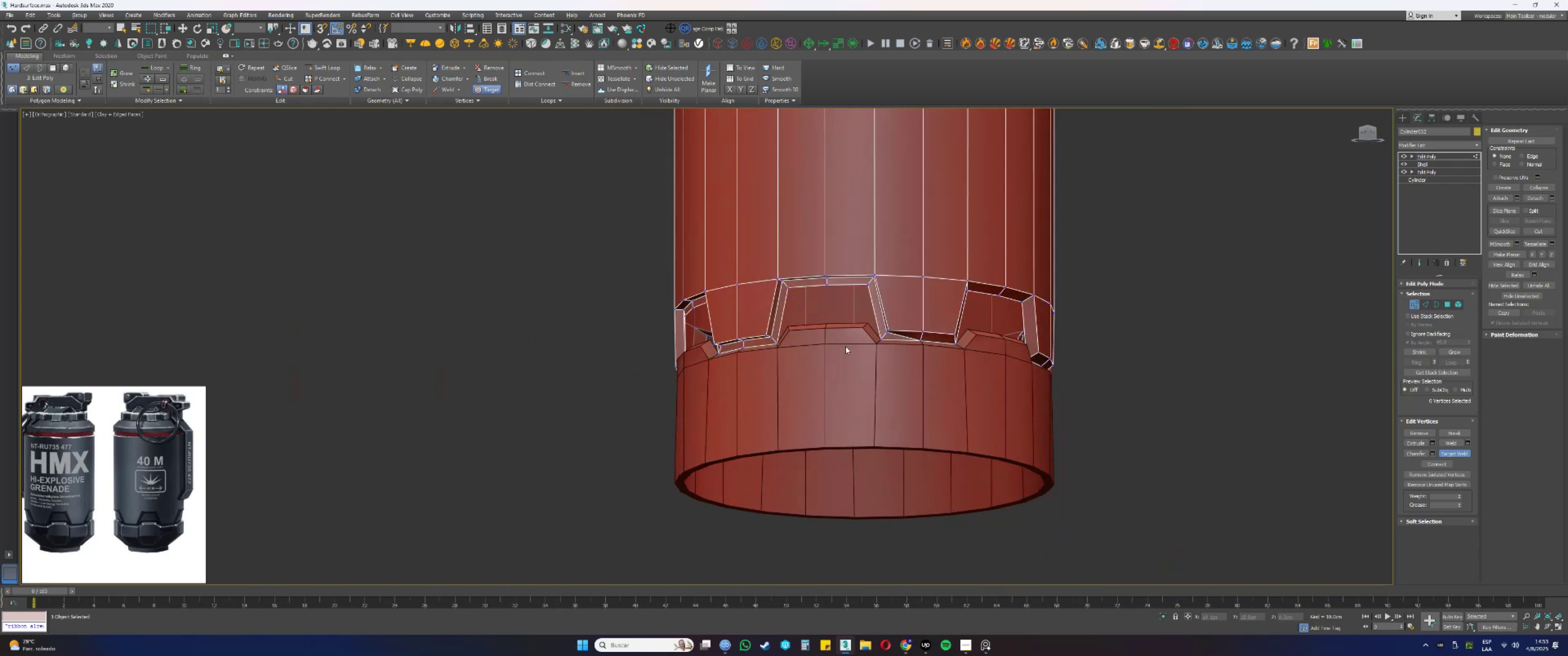 
scroll: coordinate [890, 328], scroll_direction: up, amount: 3.0
 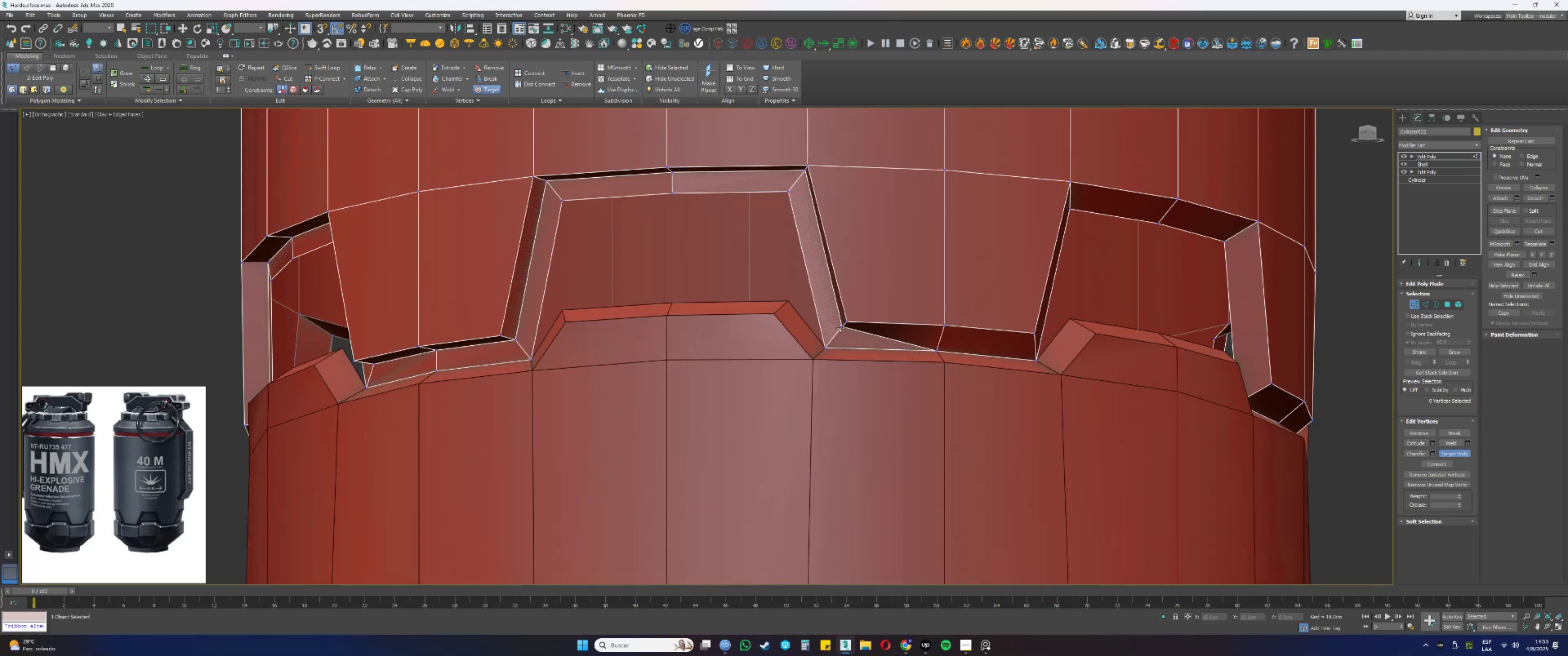 
left_click([842, 327])
 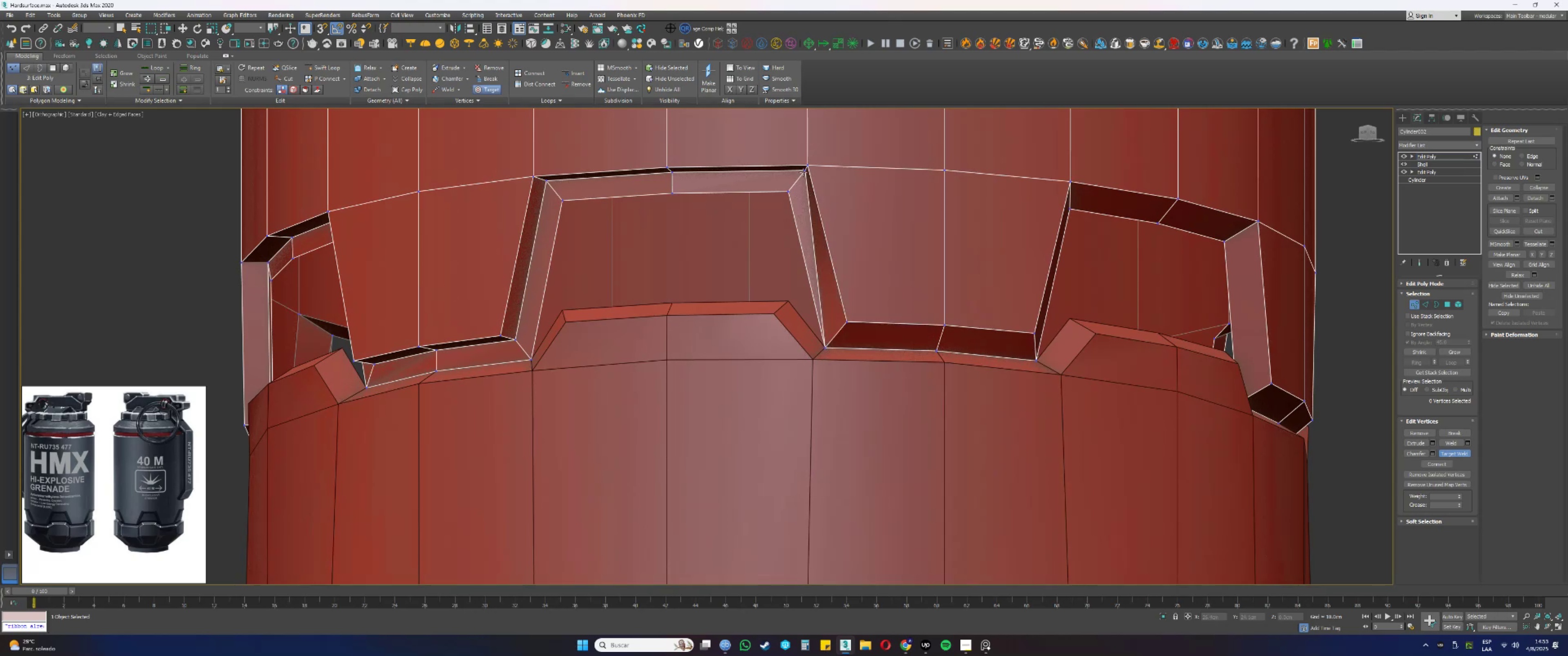 
double_click([783, 192])
 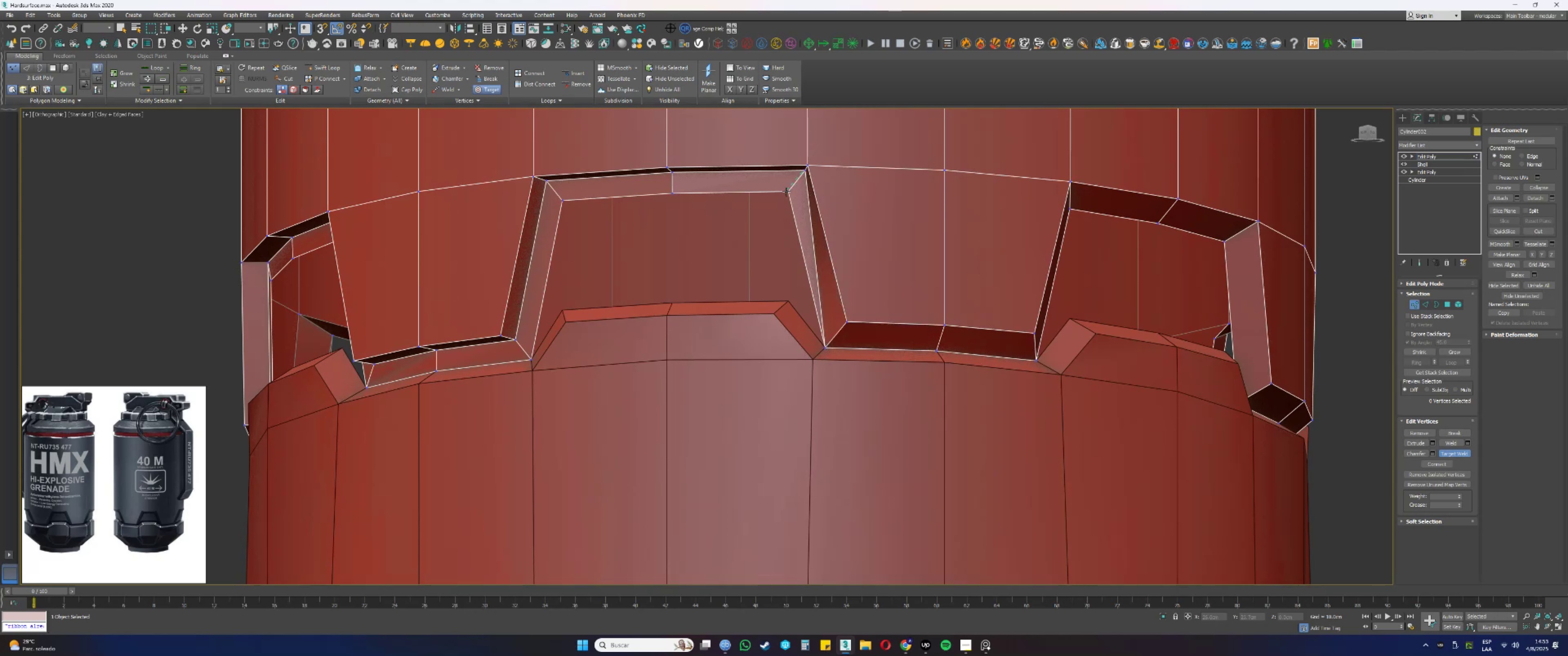 
triple_click([789, 192])
 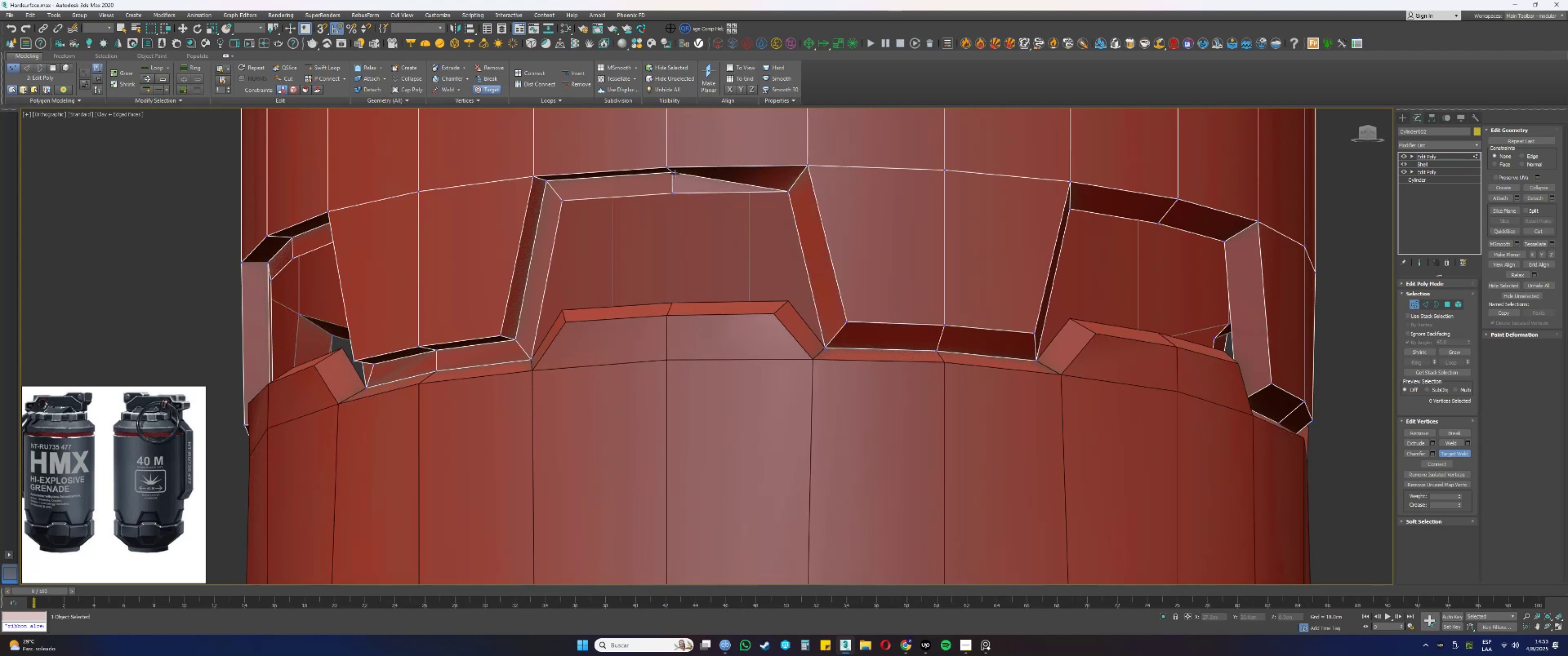 
left_click([673, 171])
 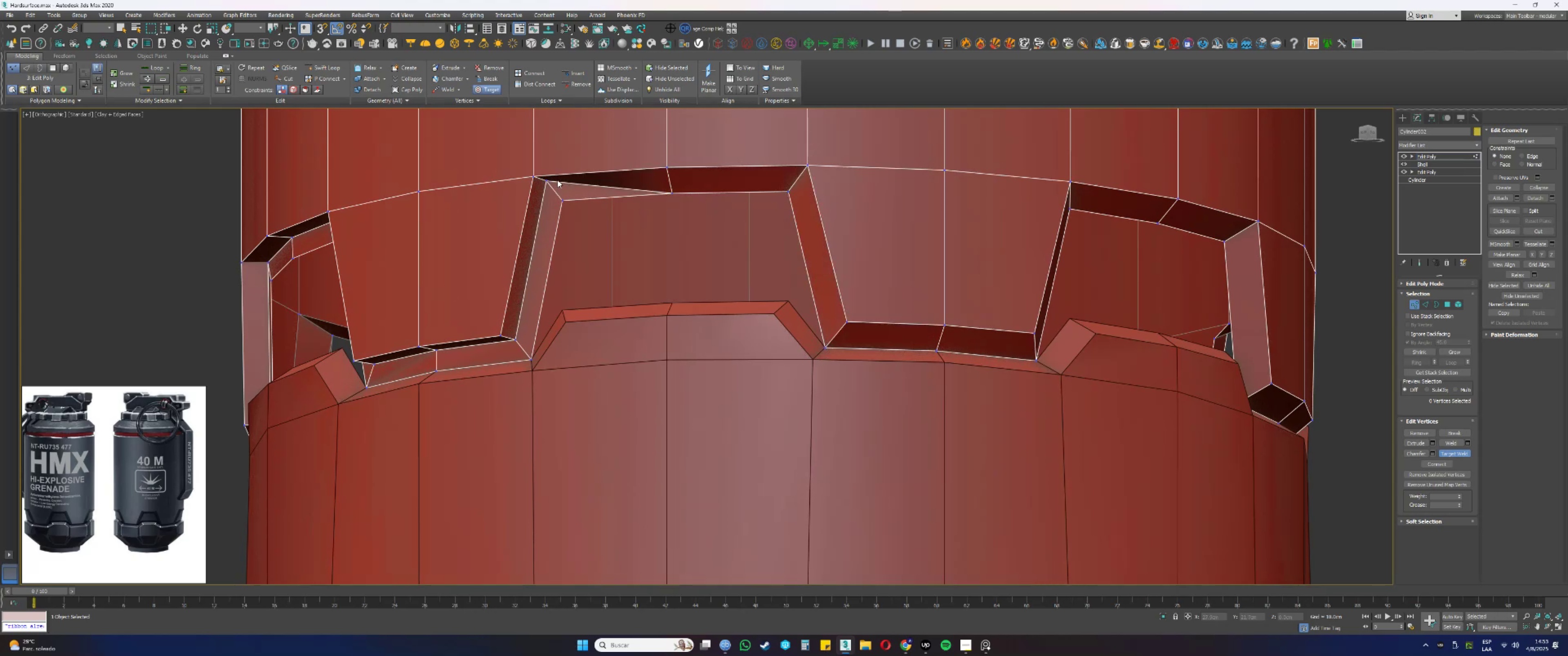 
left_click([546, 179])
 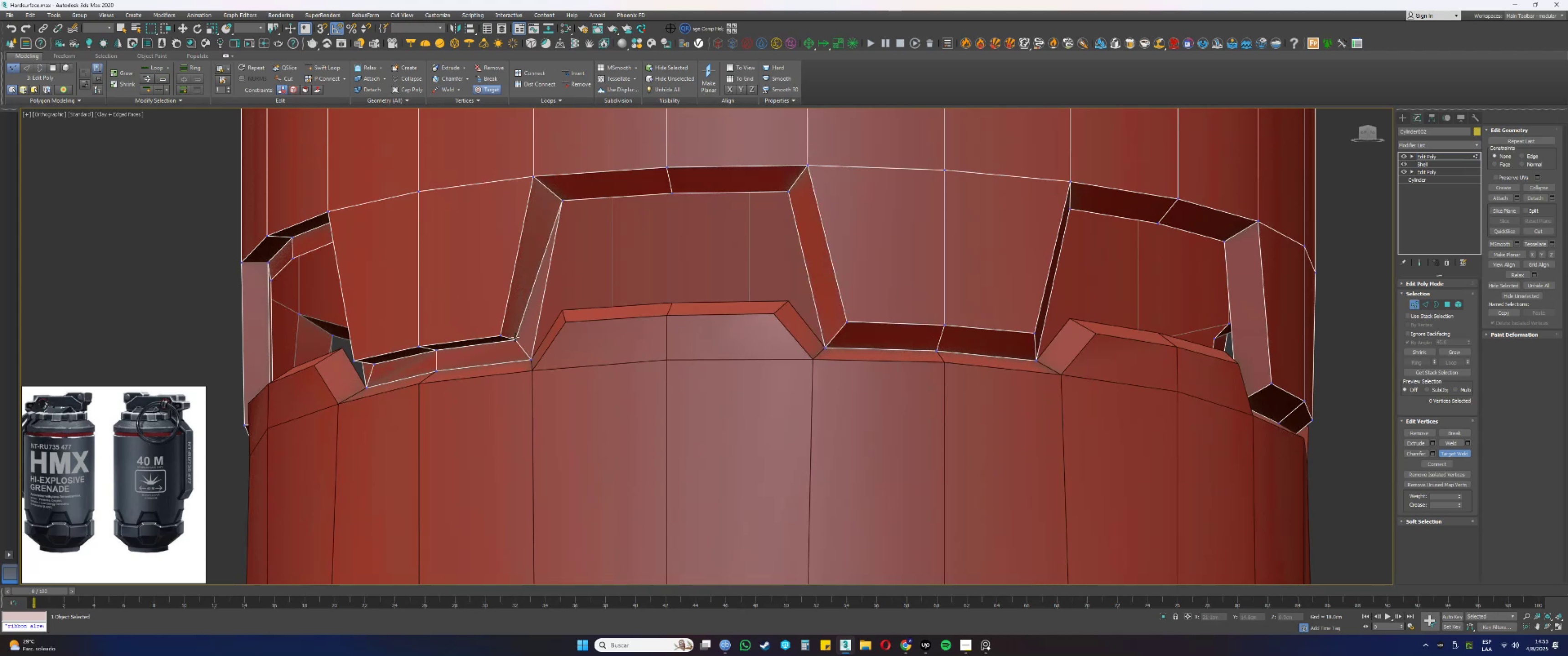 
double_click([533, 359])
 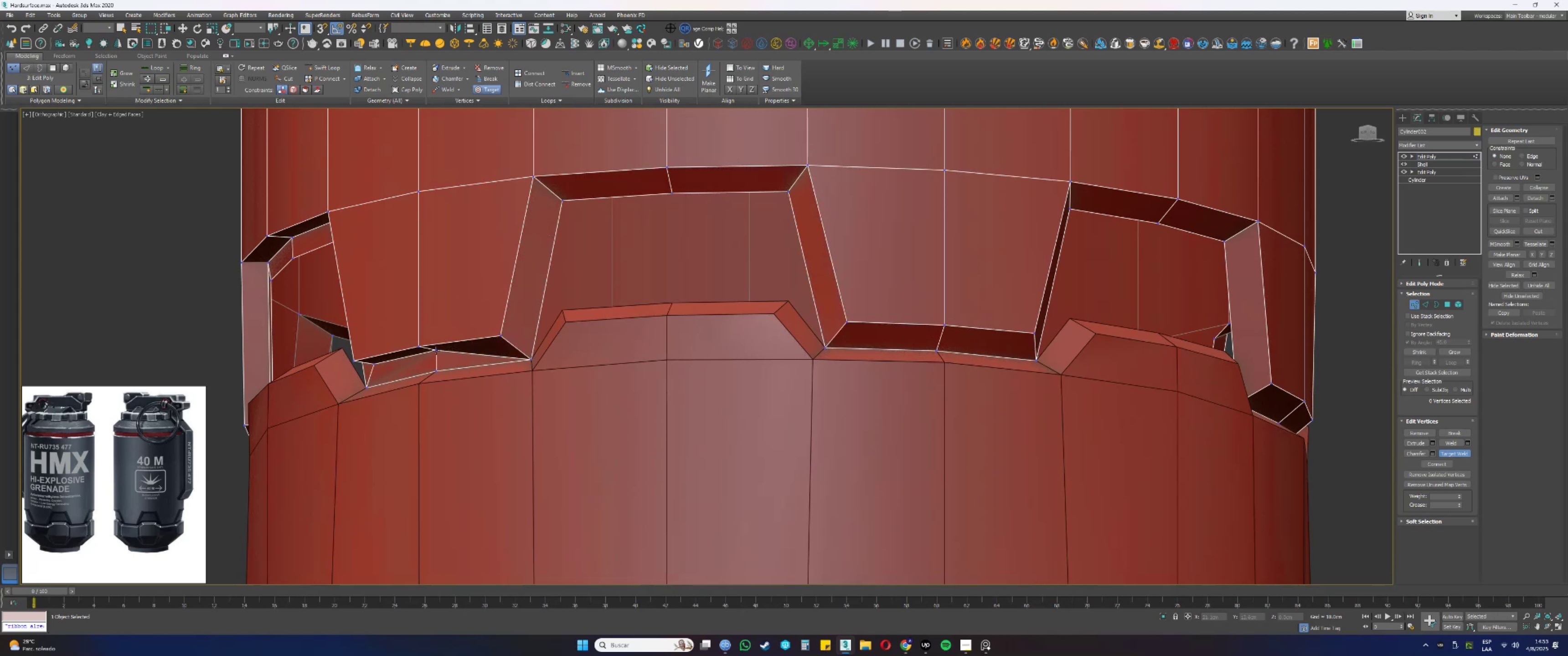 
triple_click([437, 370])
 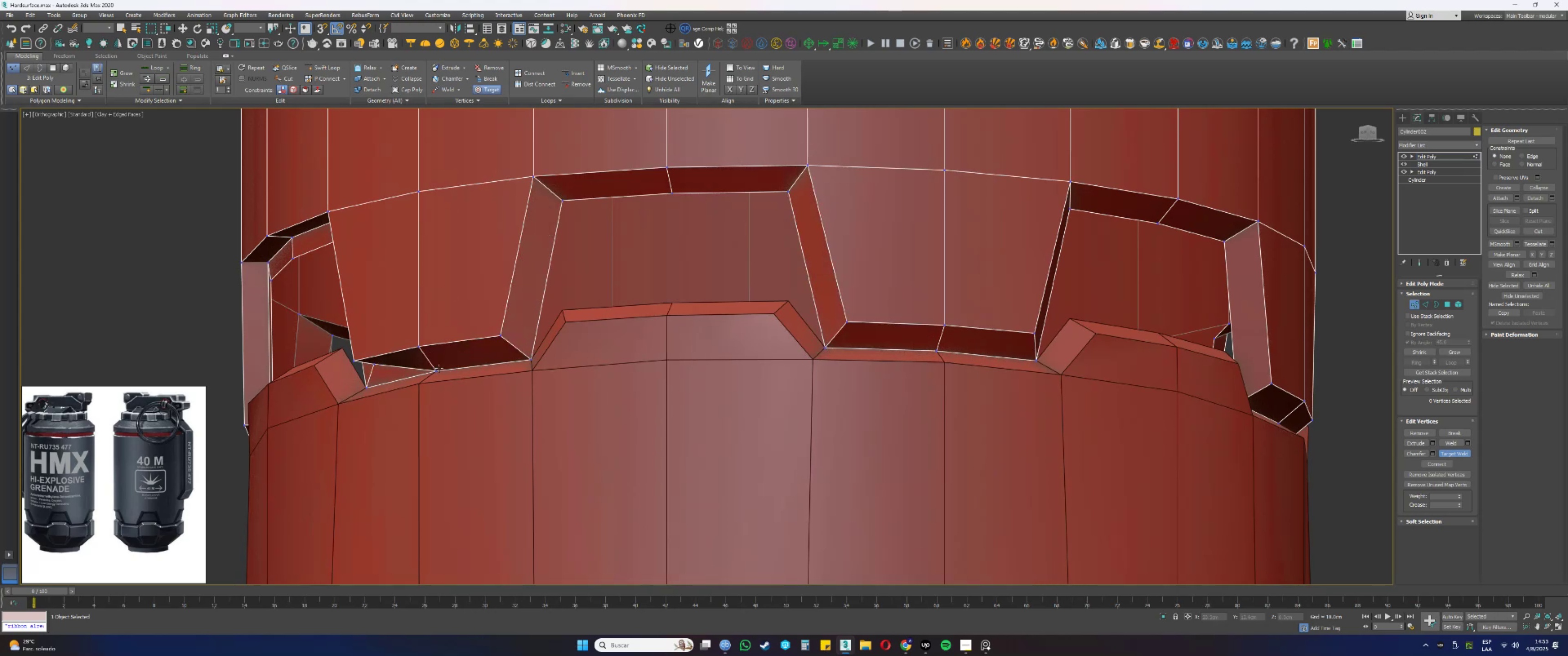 
scroll: coordinate [579, 342], scroll_direction: down, amount: 2.0
 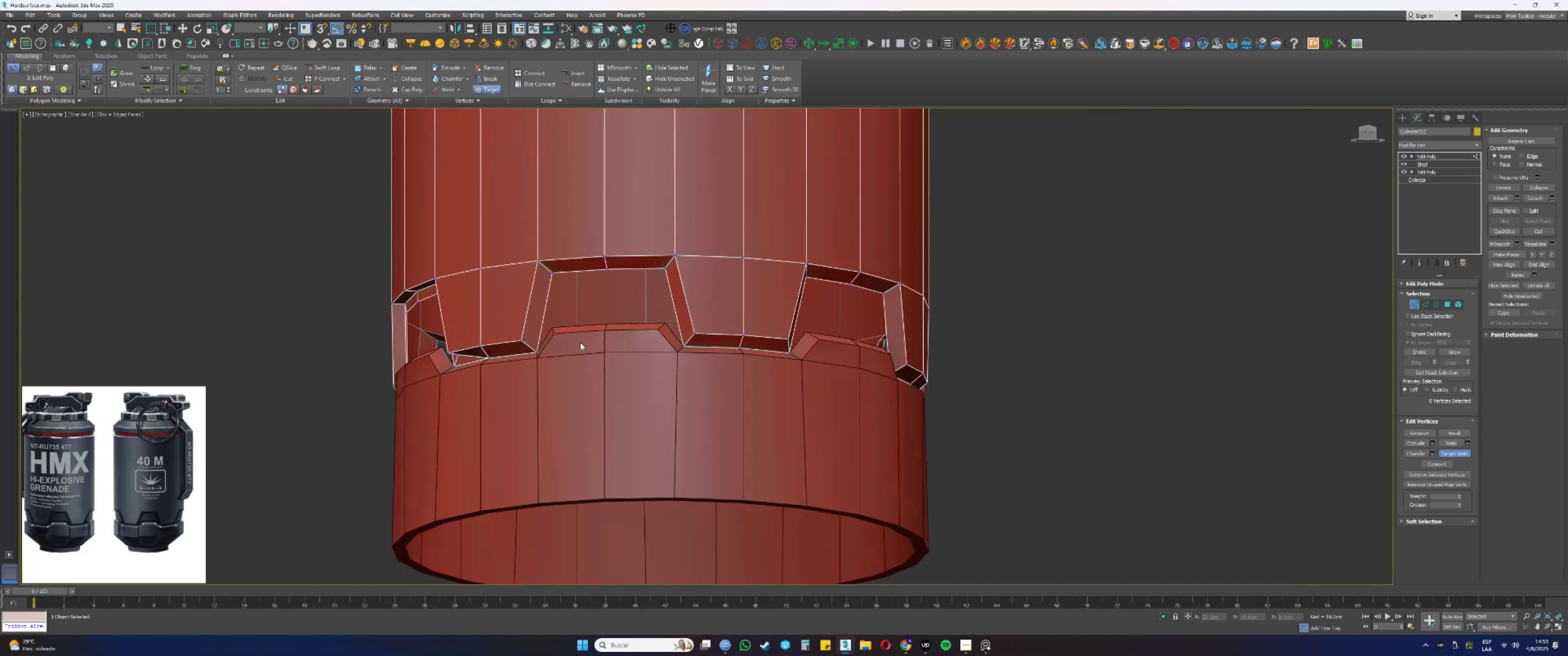 
hold_key(key=AltLeft, duration=0.49)
 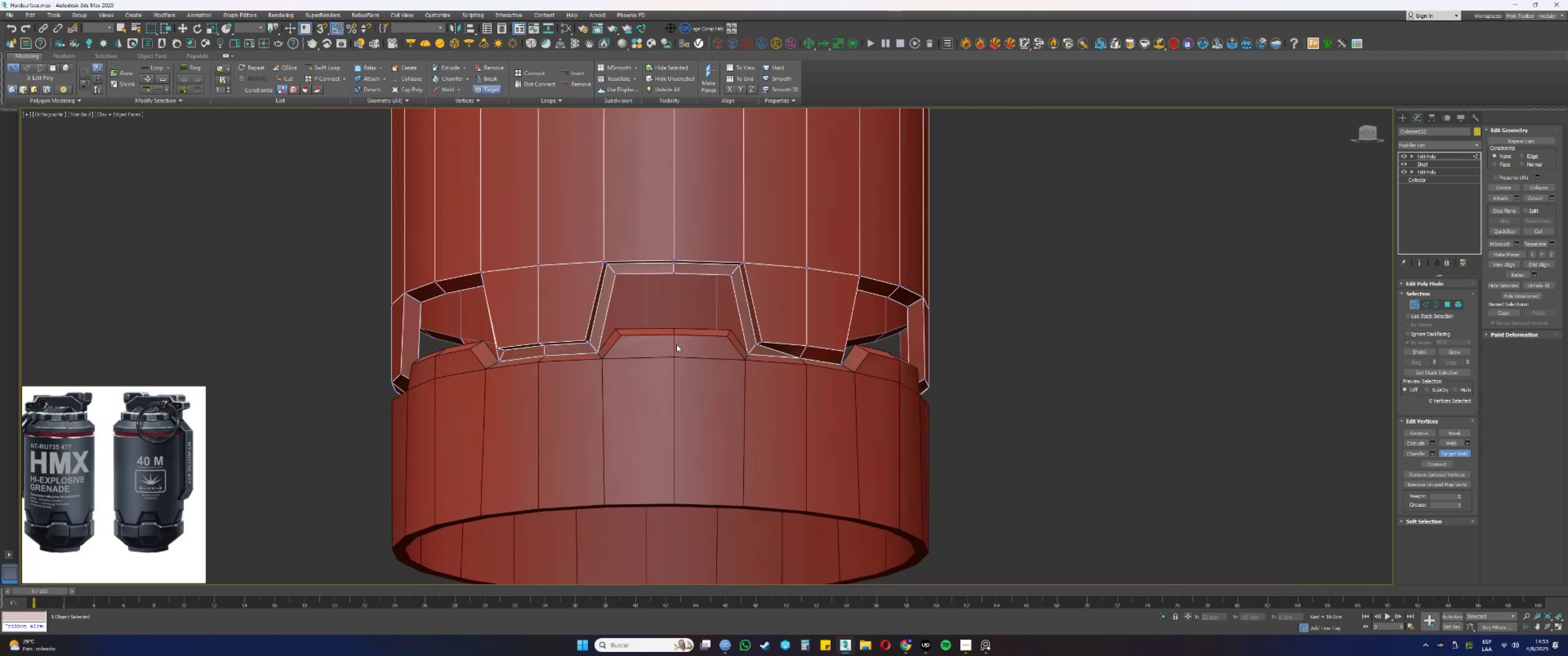 
scroll: coordinate [714, 349], scroll_direction: up, amount: 1.0
 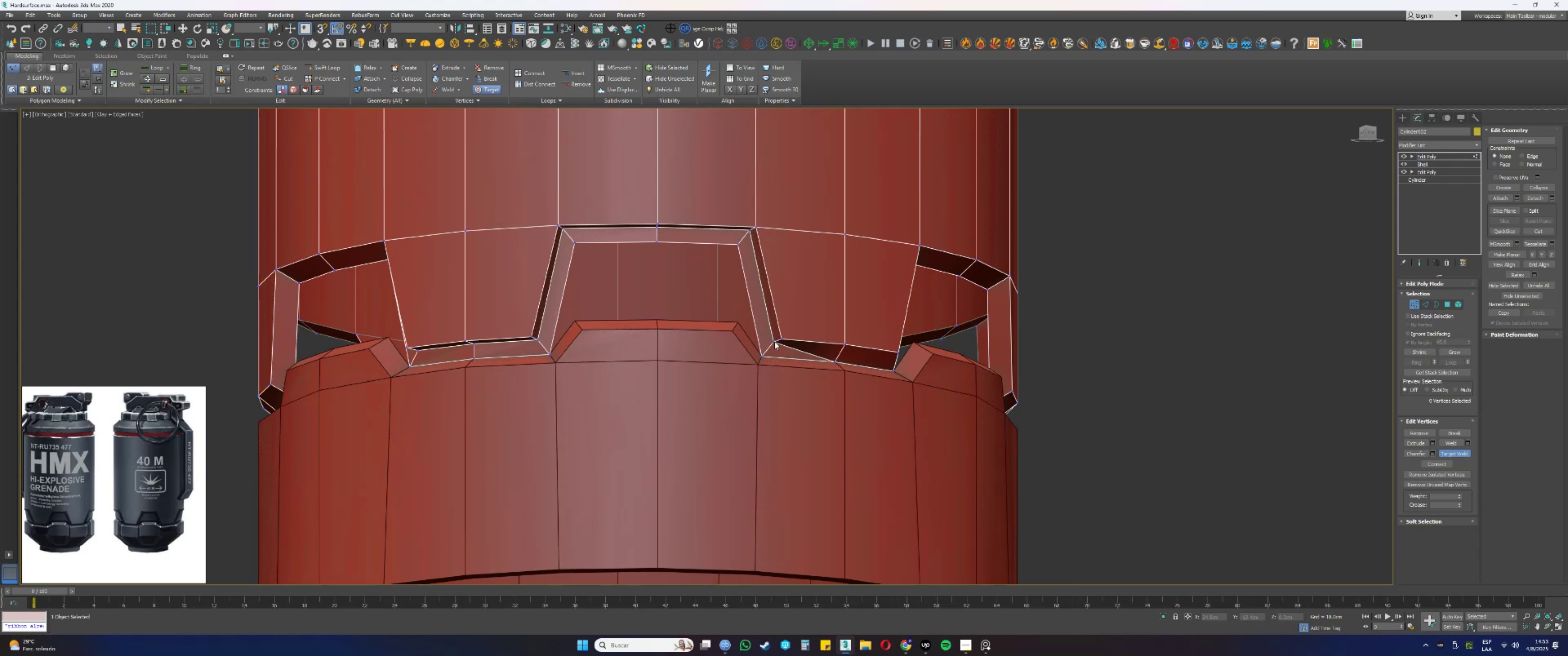 
double_click([763, 354])
 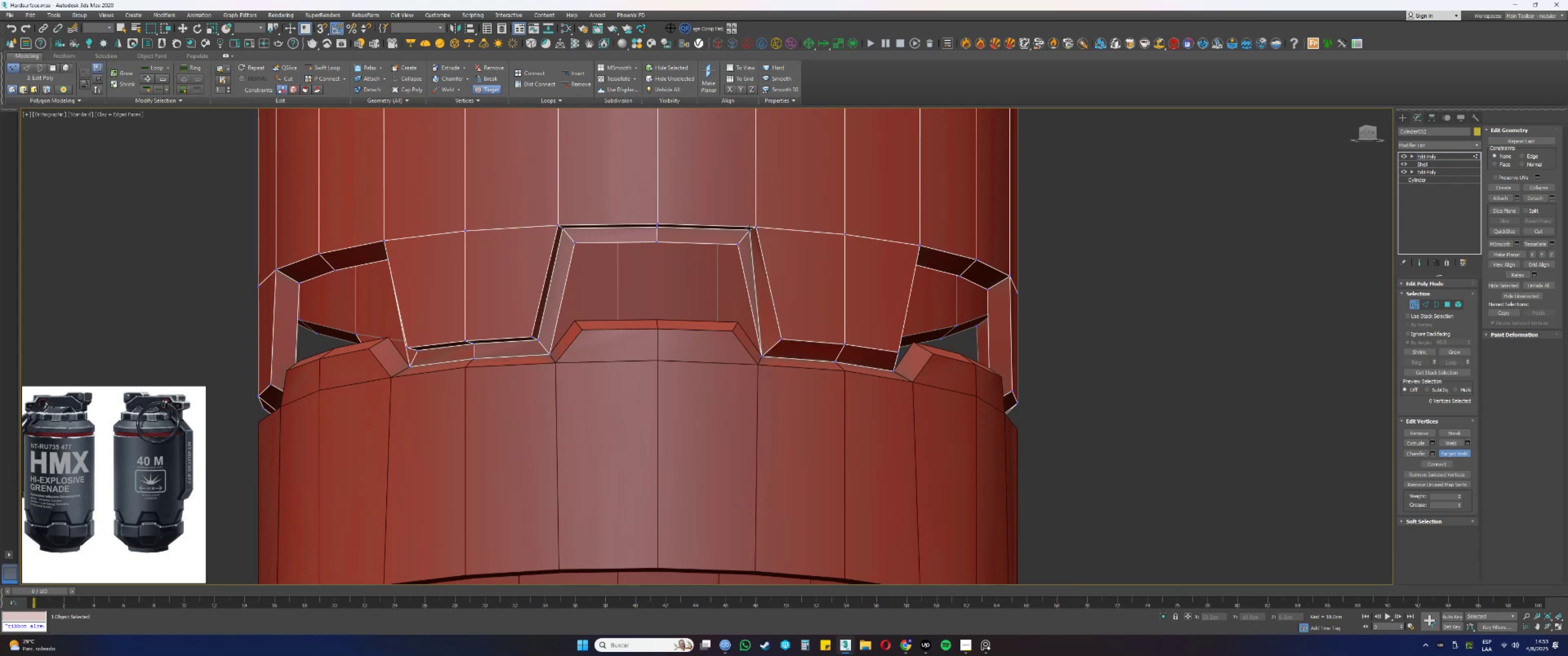 
double_click([738, 245])
 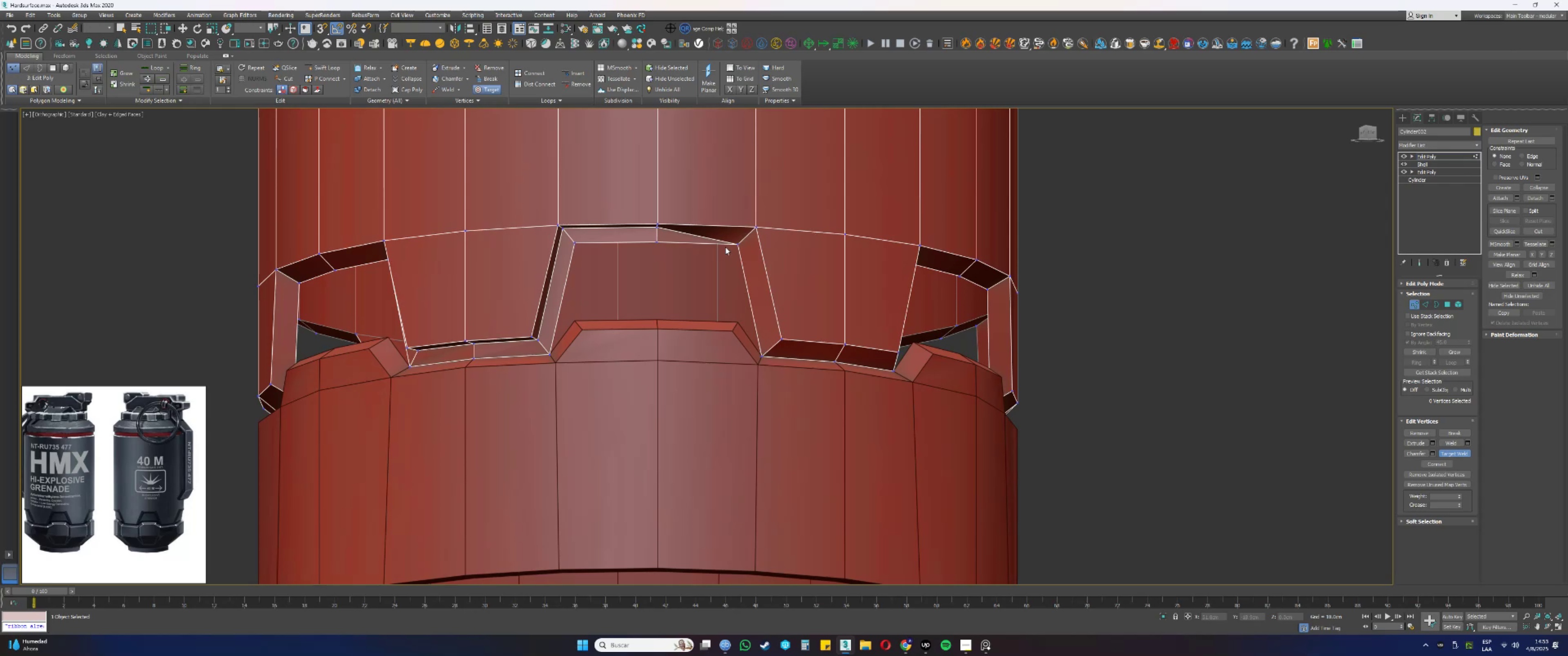 
wait(27.6)
 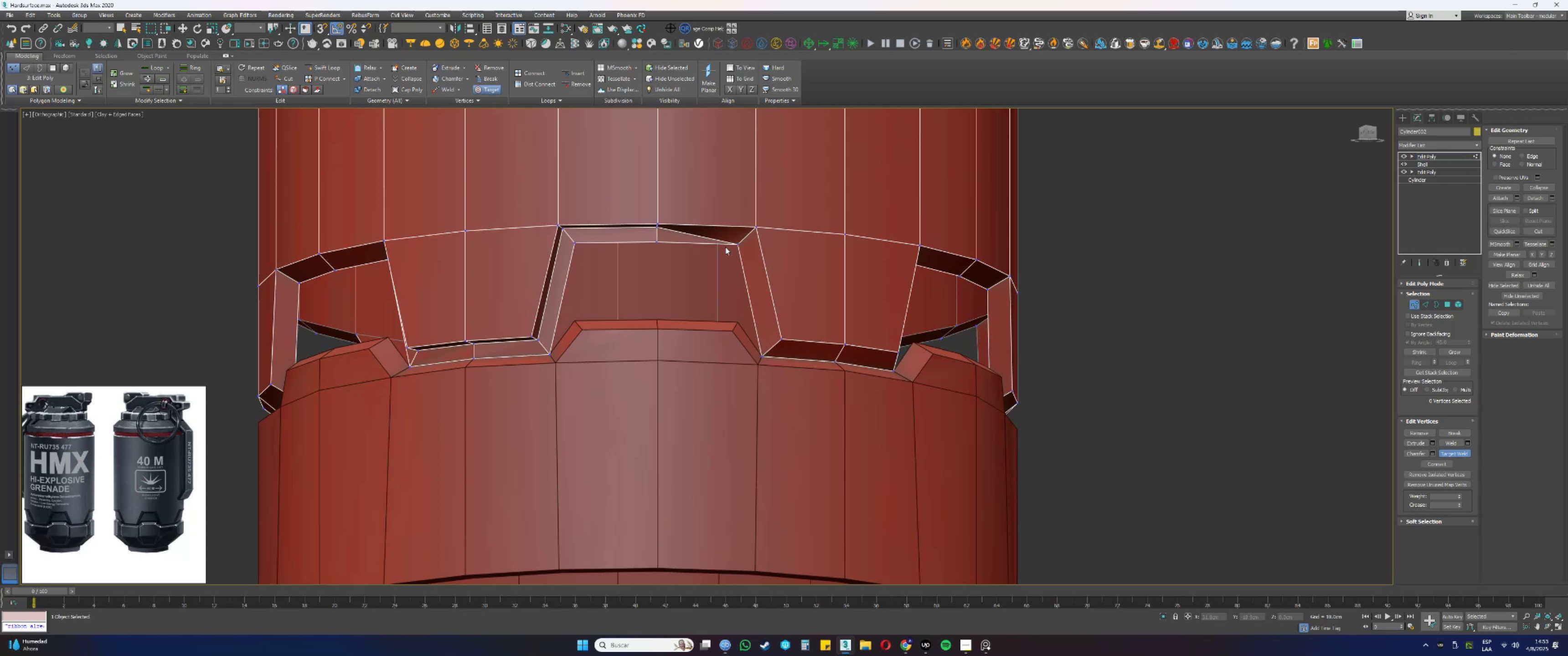 
left_click([657, 228])
 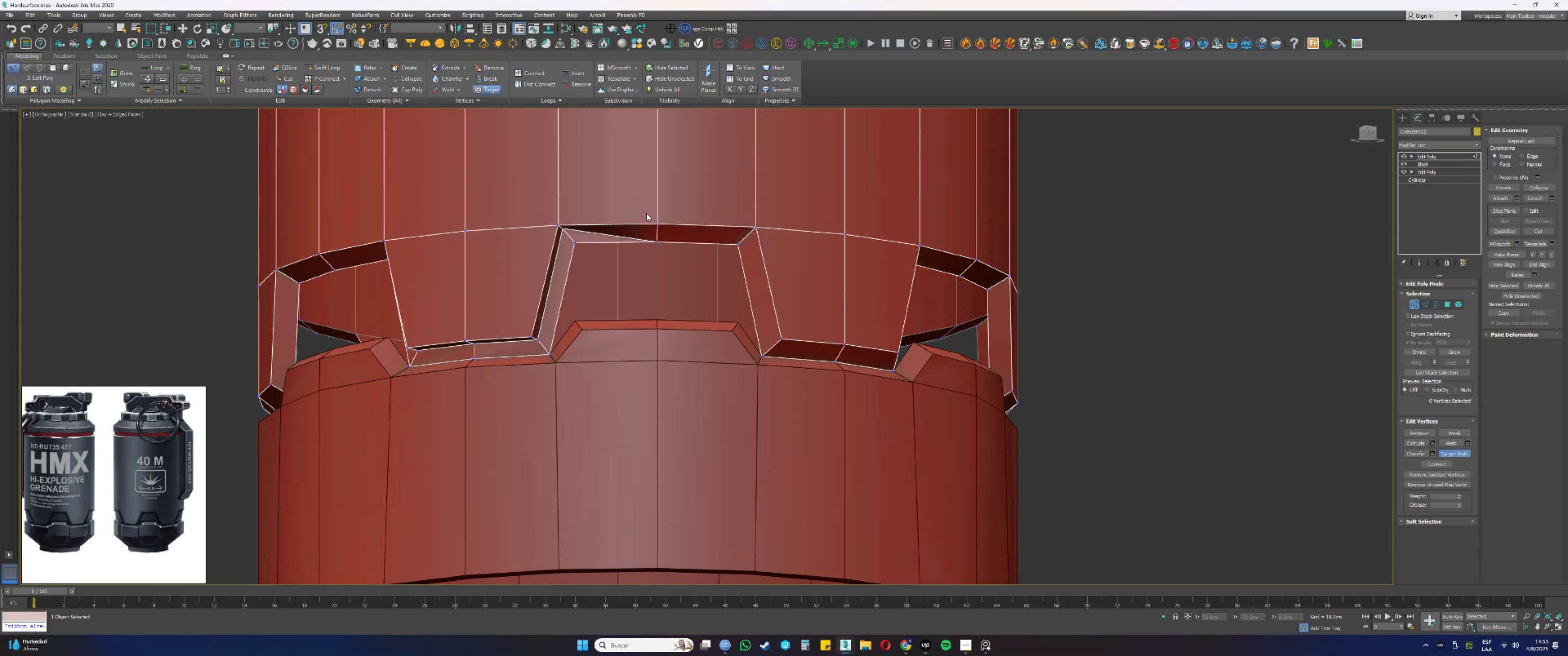 
key(Space)
 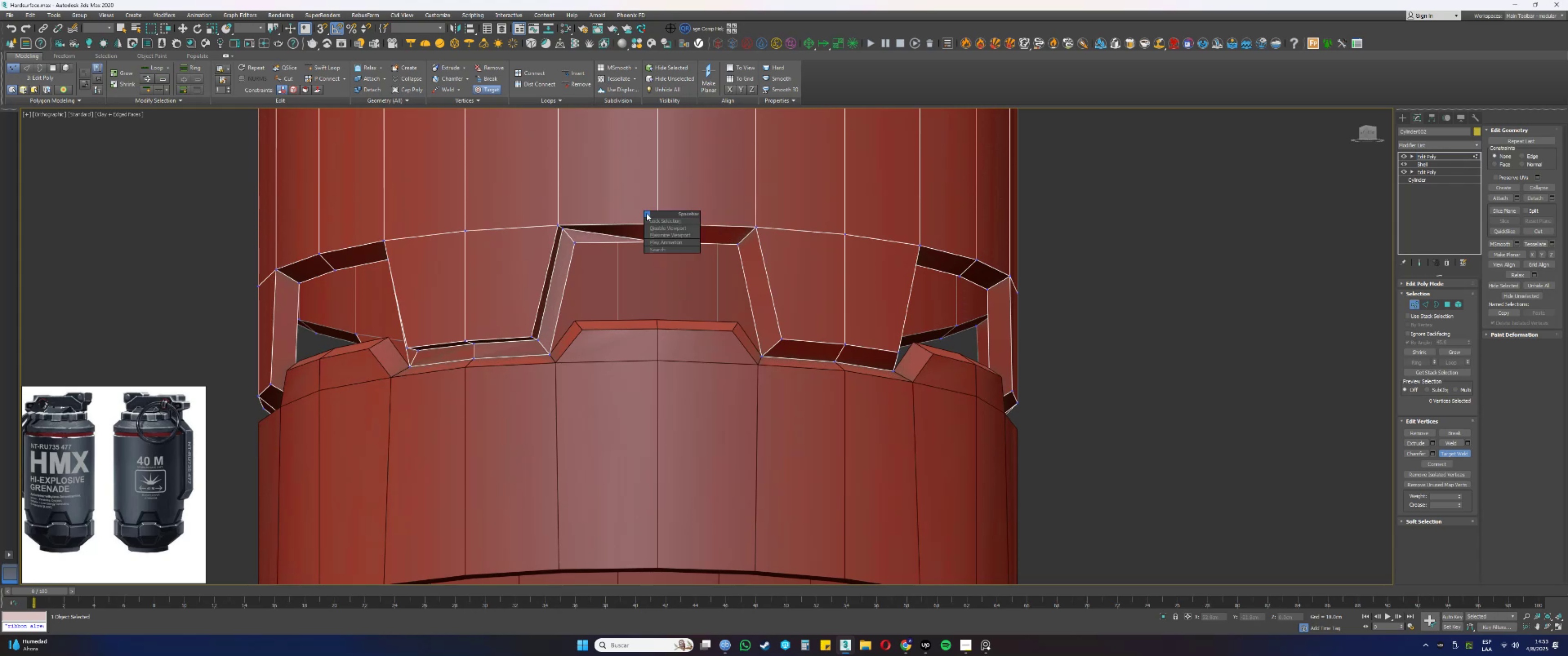 
wait(10.65)
 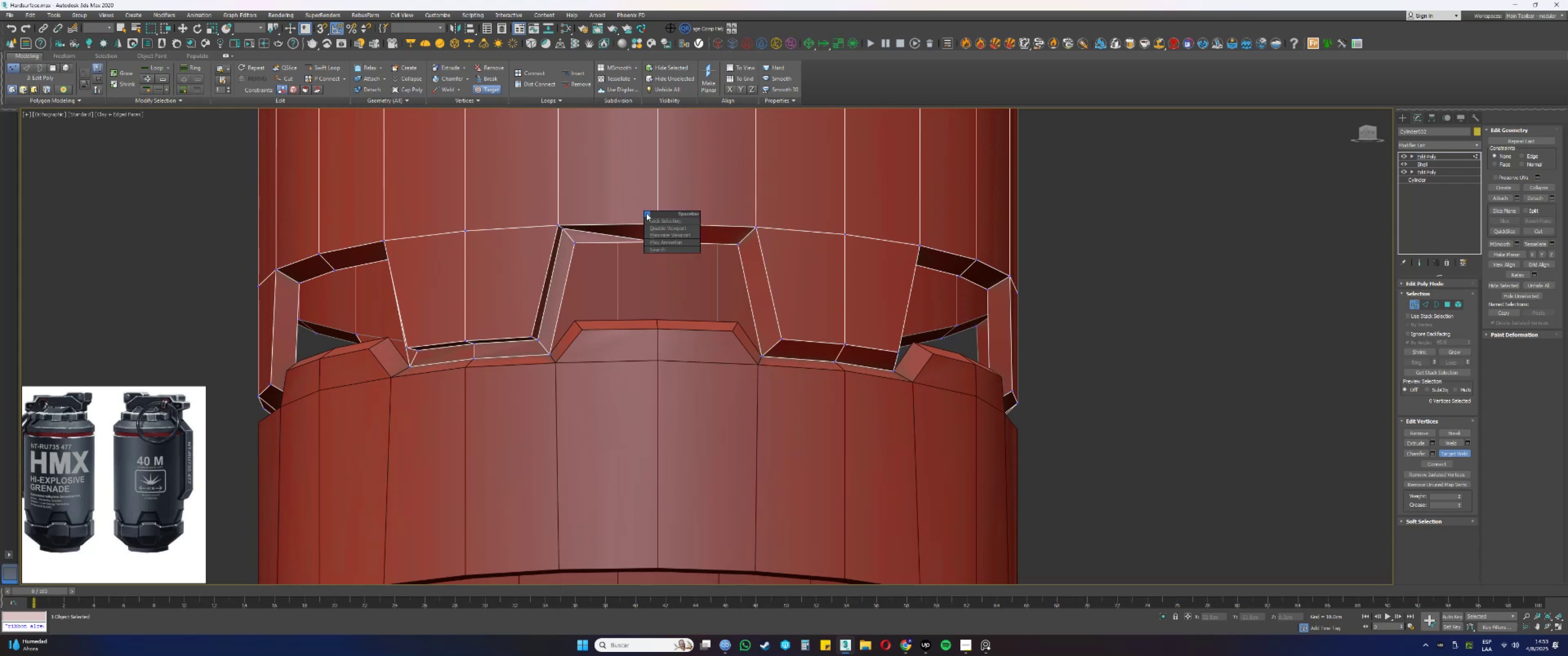 
key(Escape)
 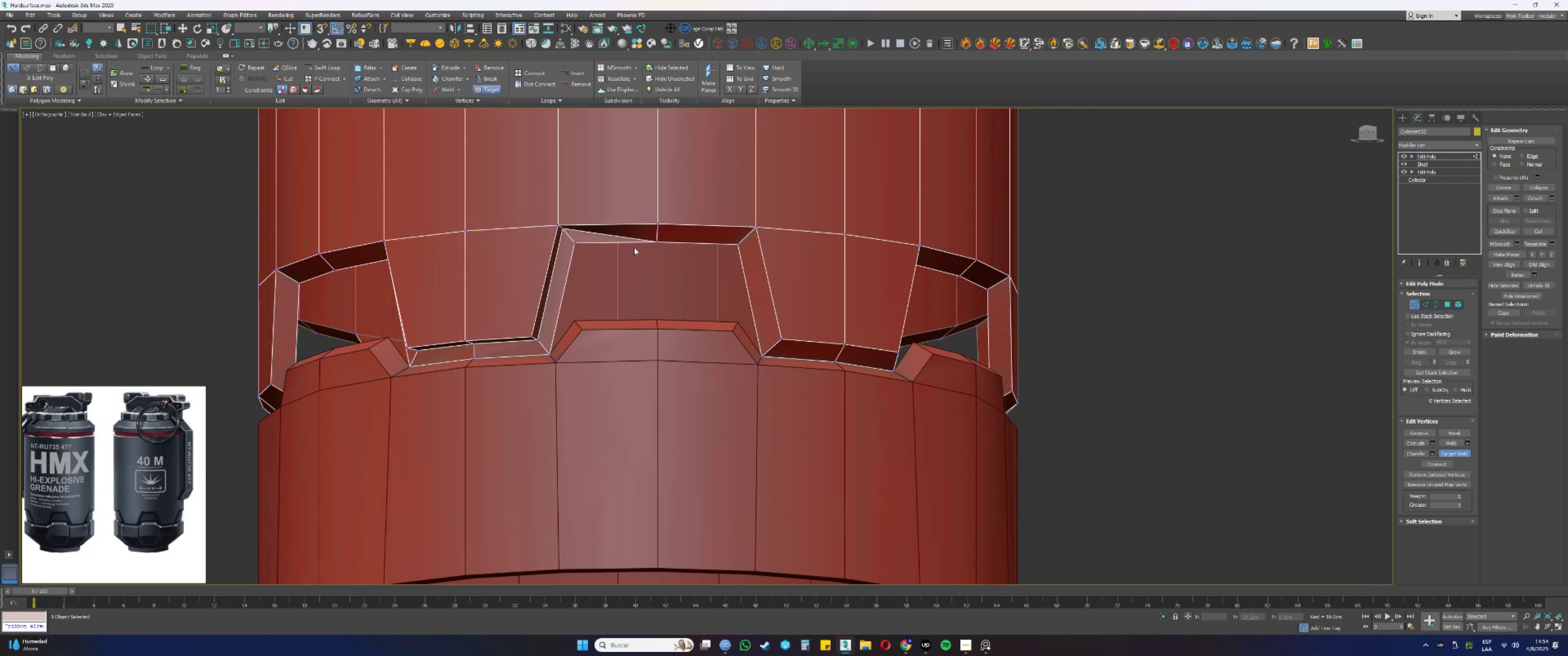 
key(Alt+AltLeft)
 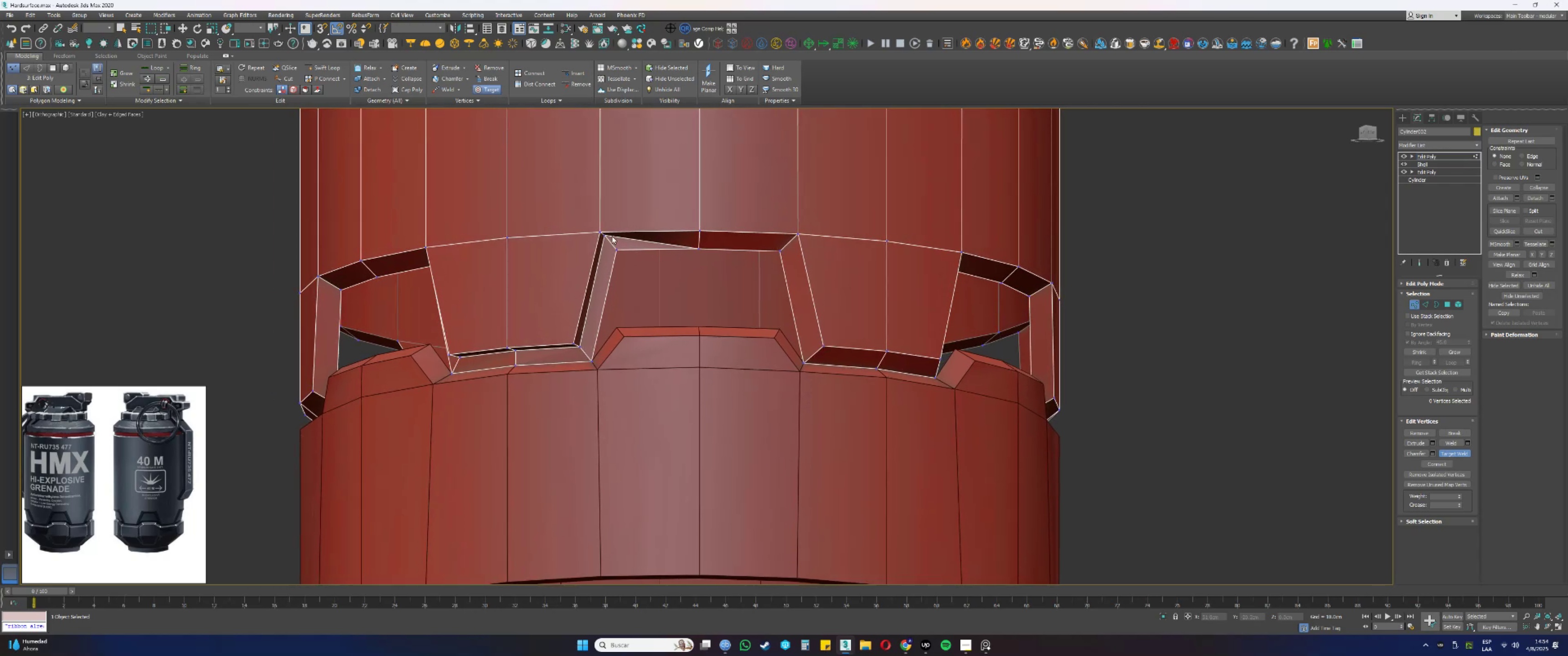 
left_click([604, 236])
 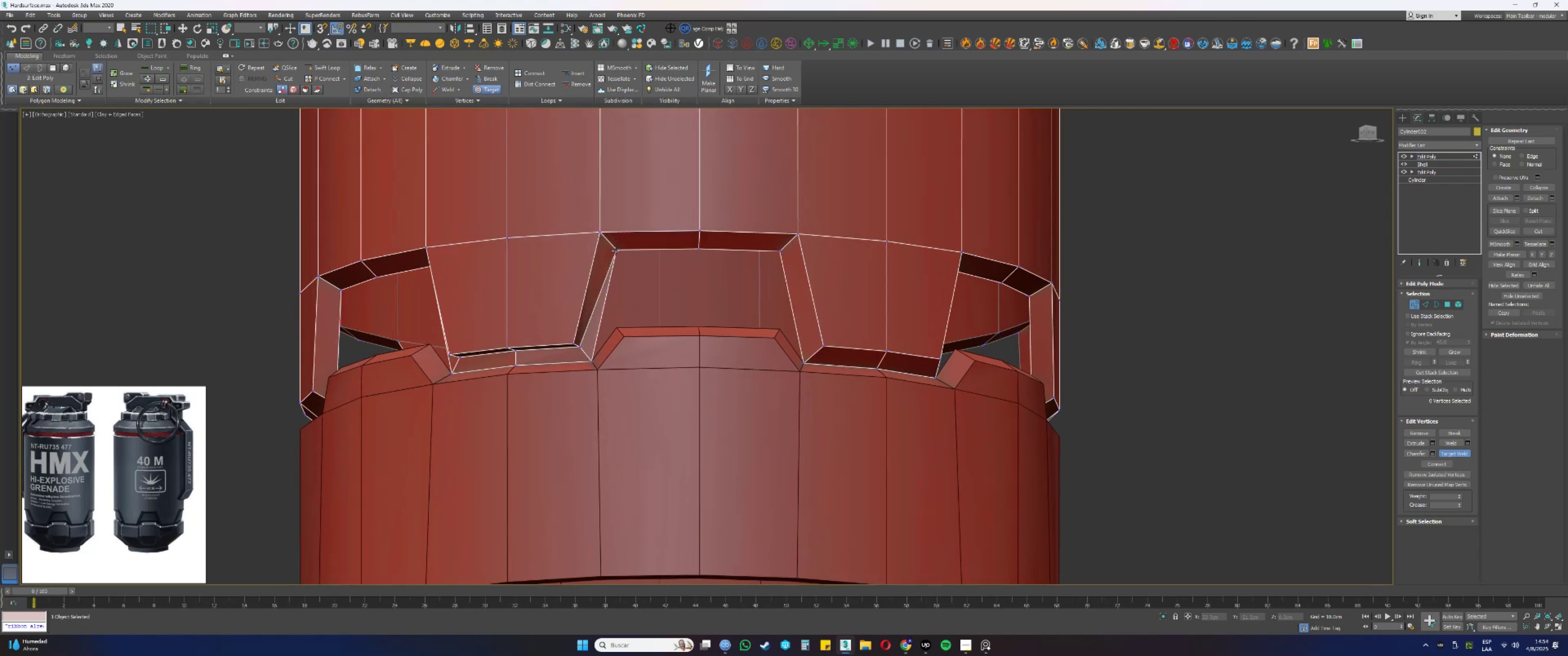 
key(Alt+AltLeft)
 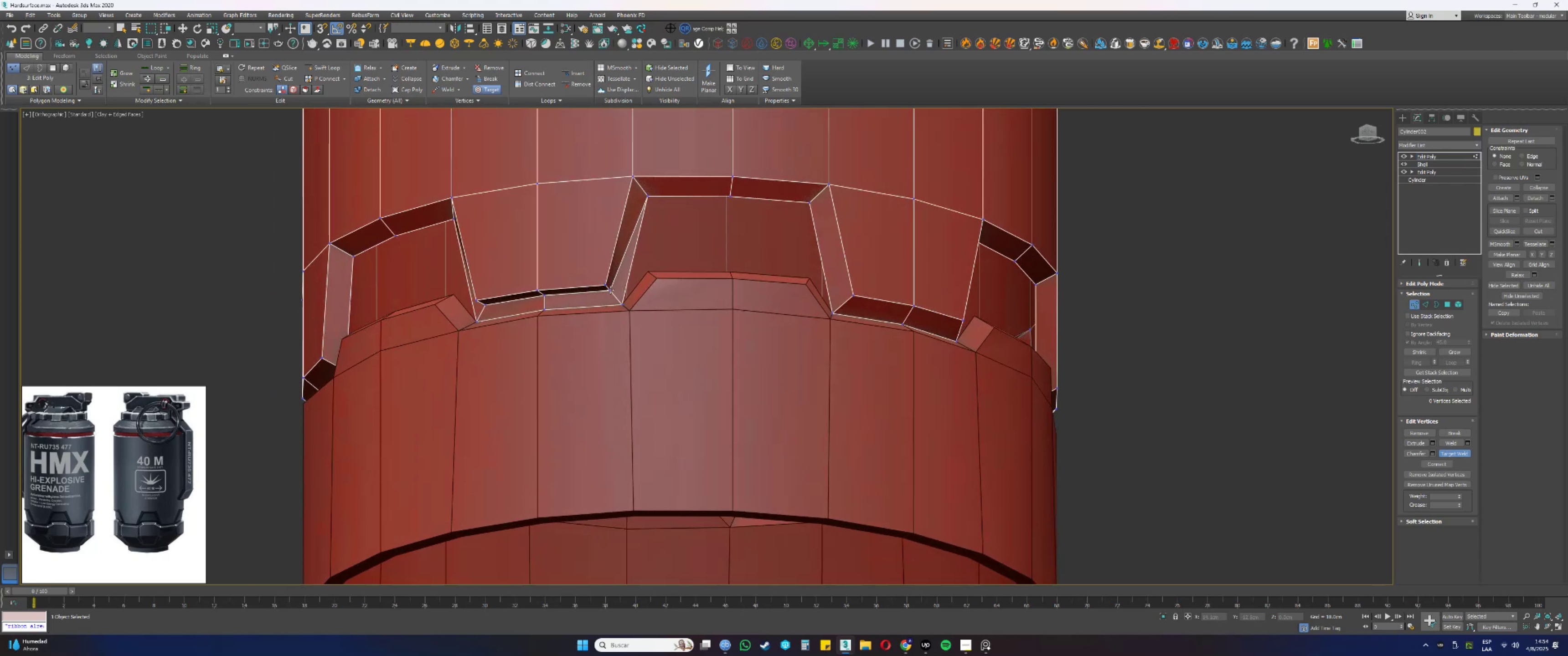 
double_click([623, 301])
 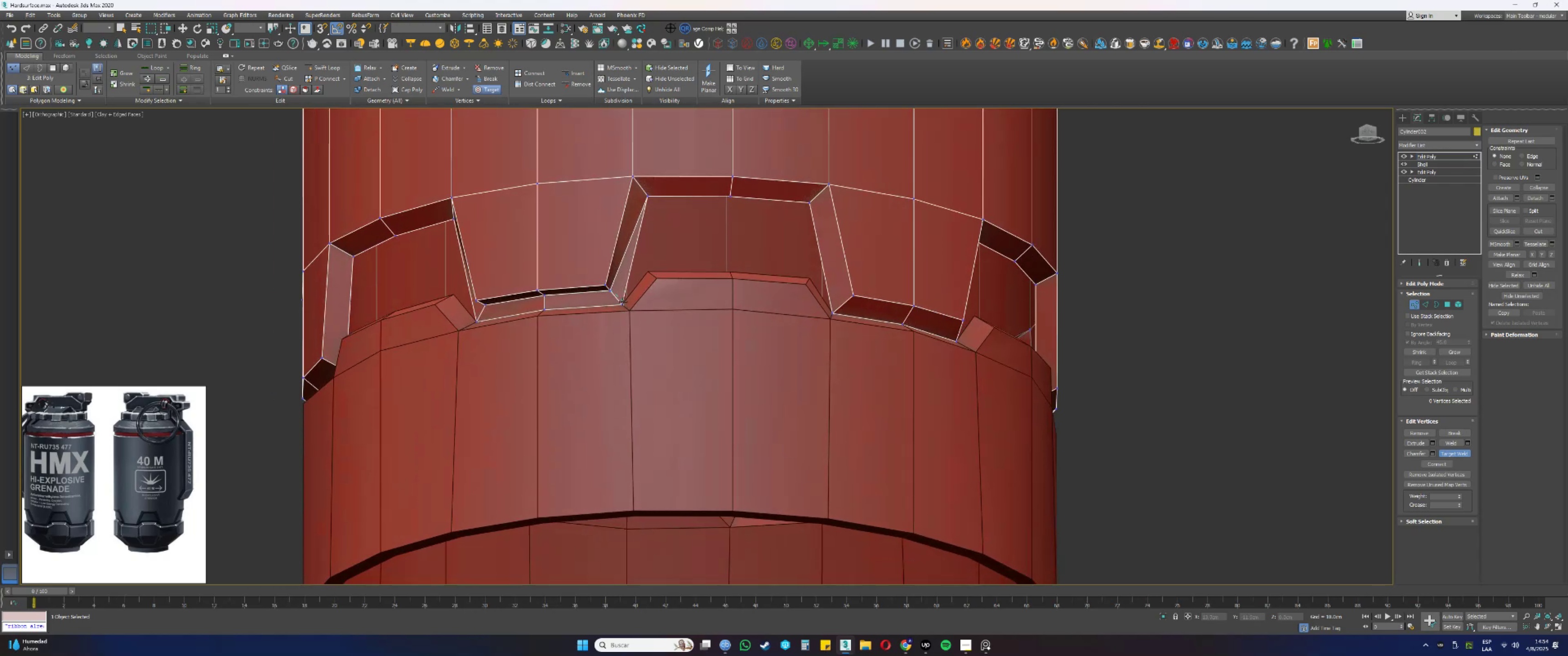 
triple_click([623, 302])
 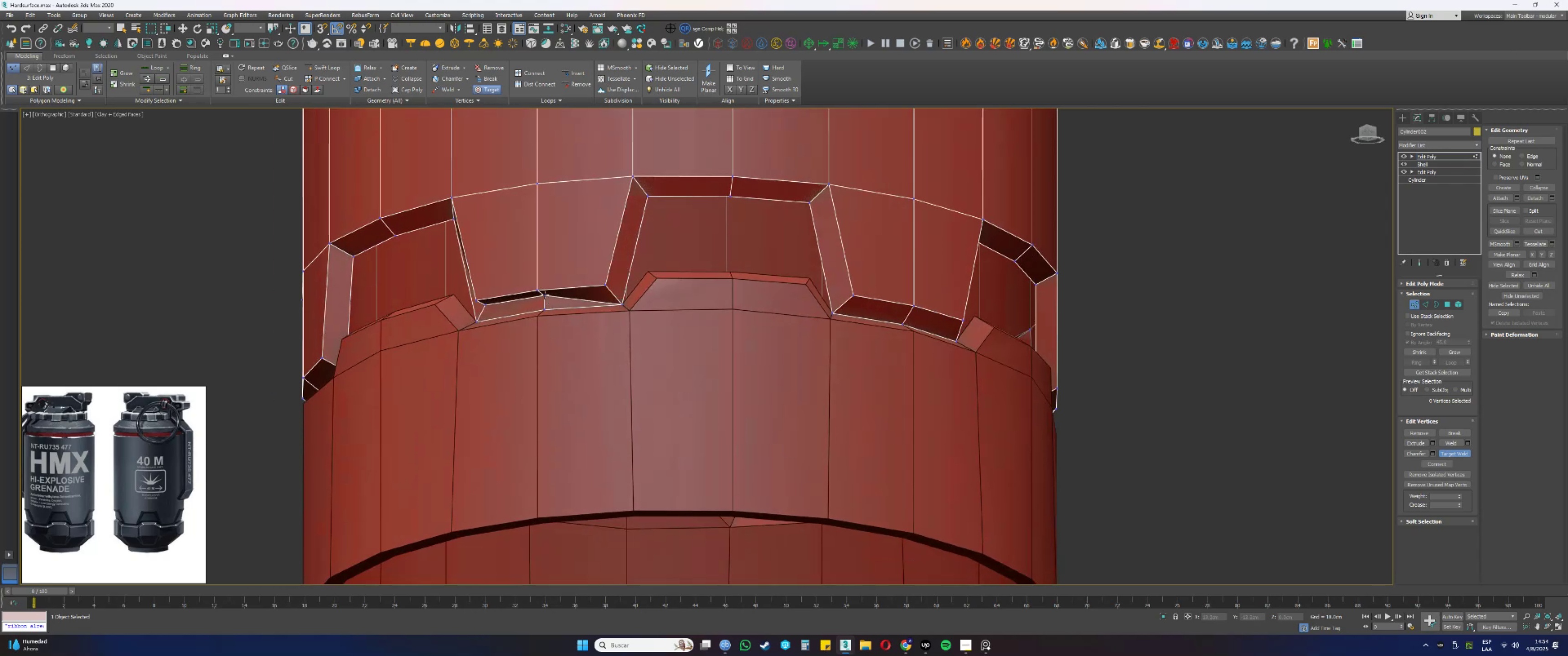 
double_click([542, 306])
 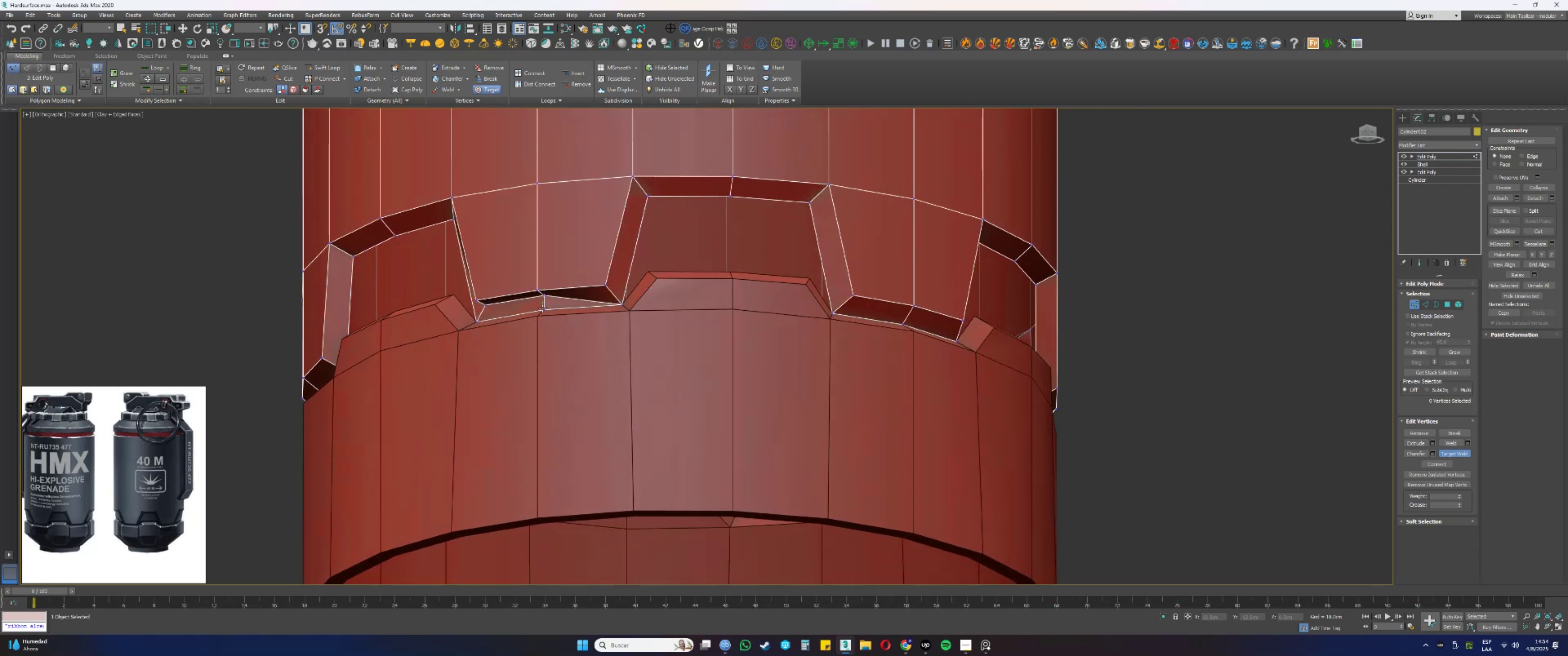 
triple_click([543, 308])
 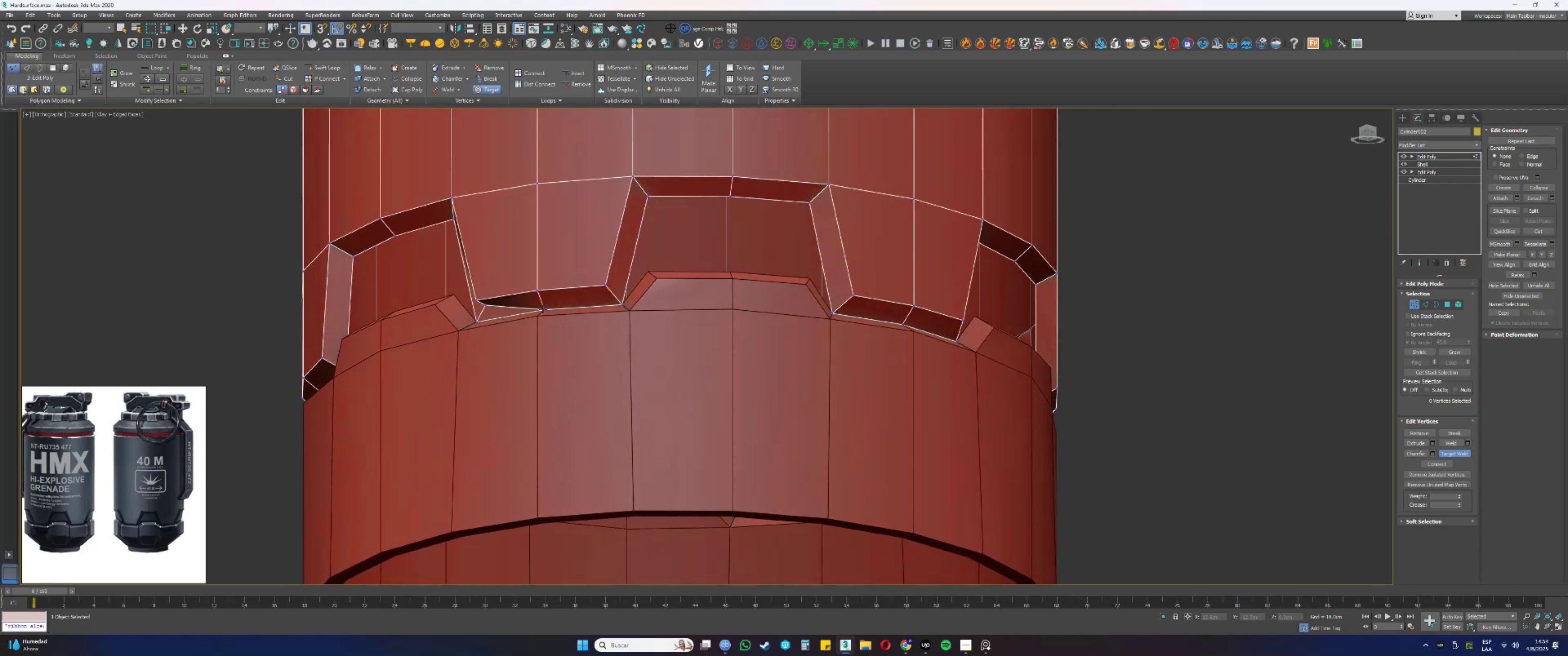 
hold_key(key=AltLeft, duration=0.42)
 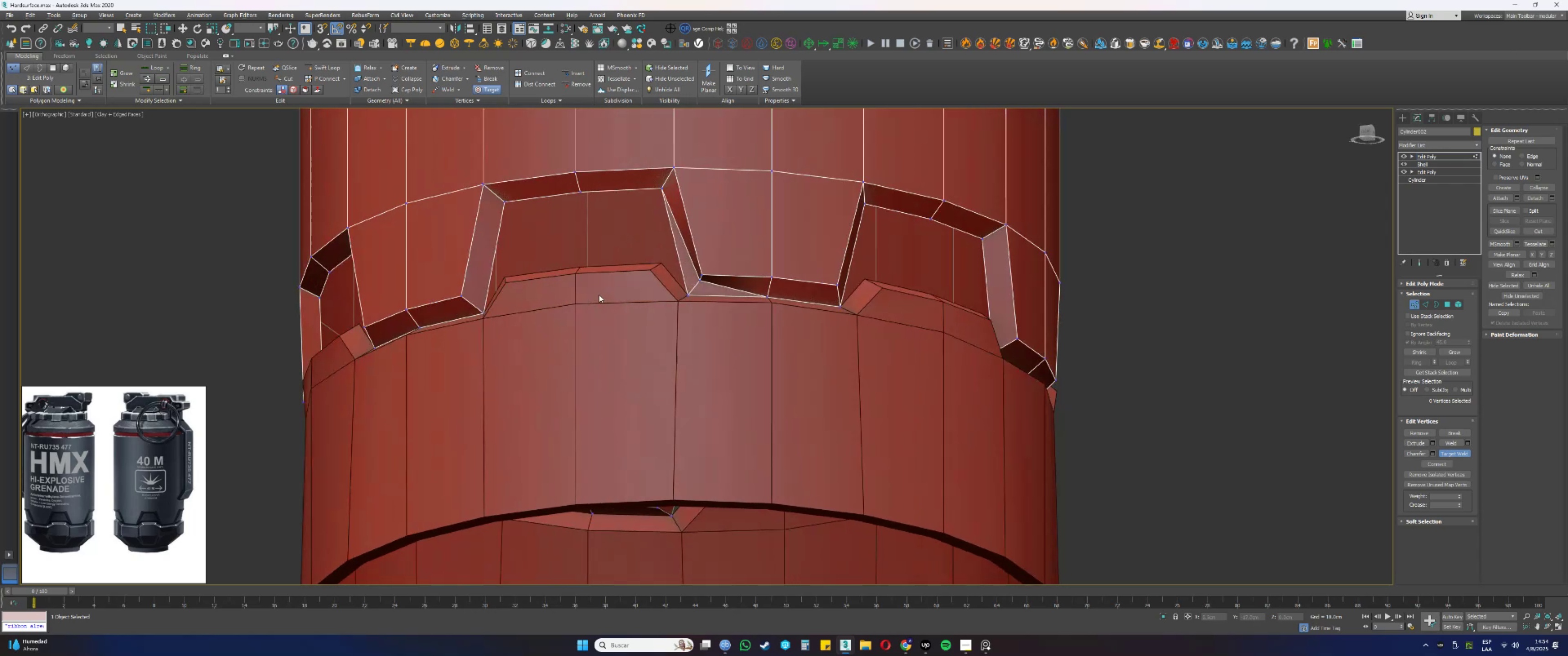 
key(Alt+AltLeft)
 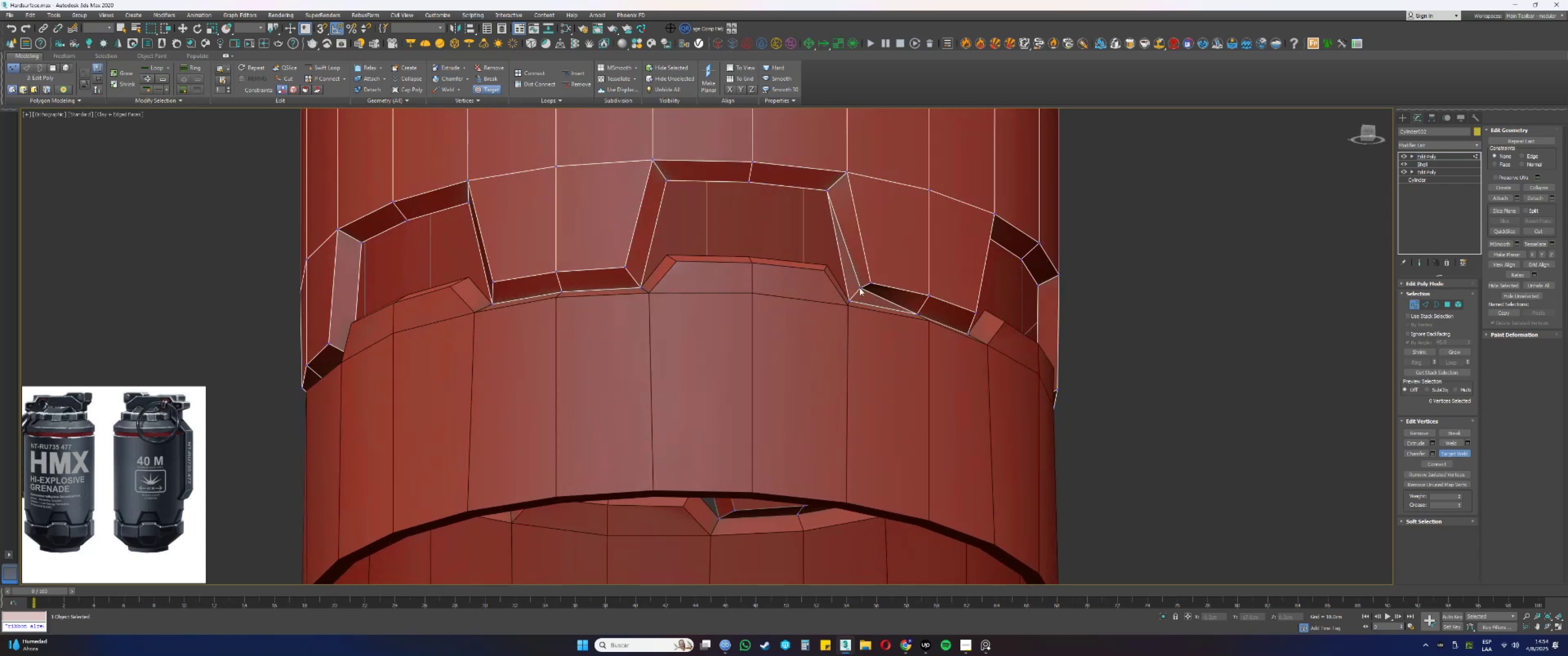 
double_click([850, 299])
 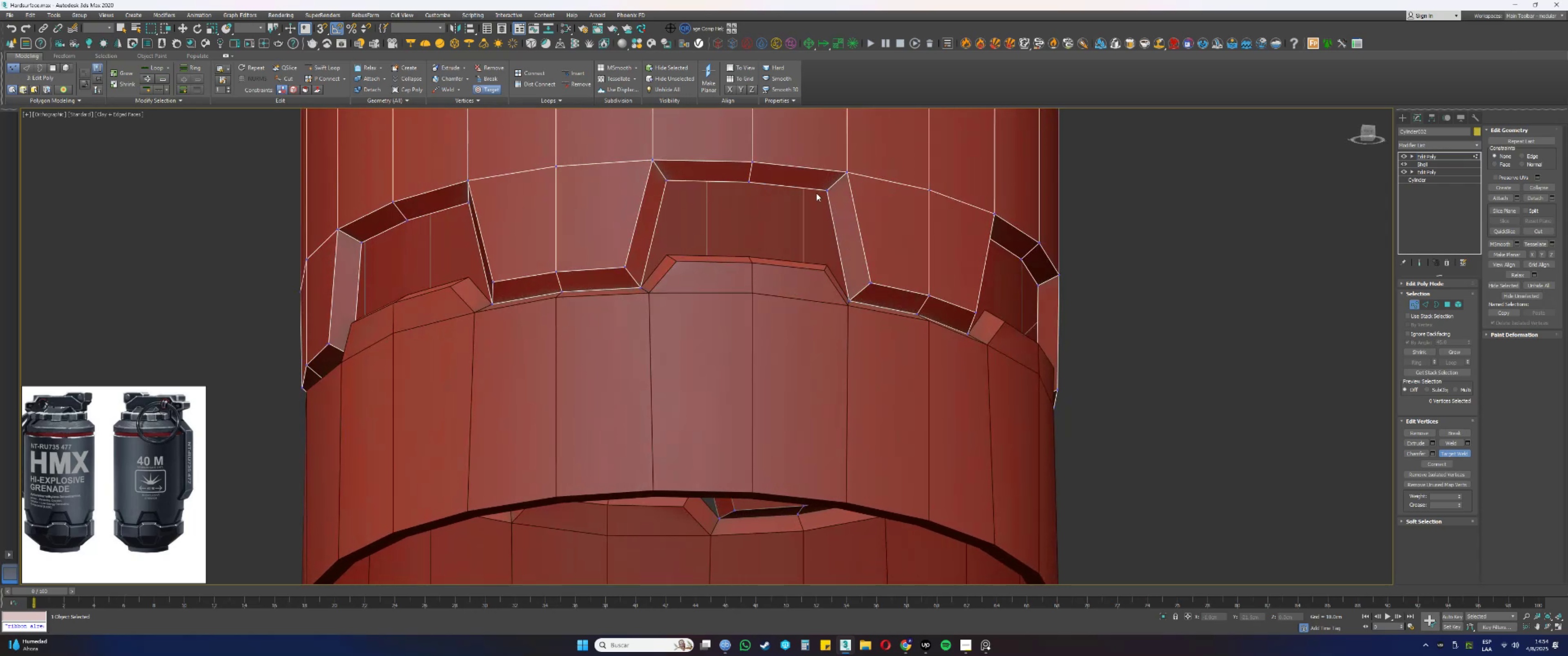 
scroll: coordinate [783, 226], scroll_direction: down, amount: 2.0
 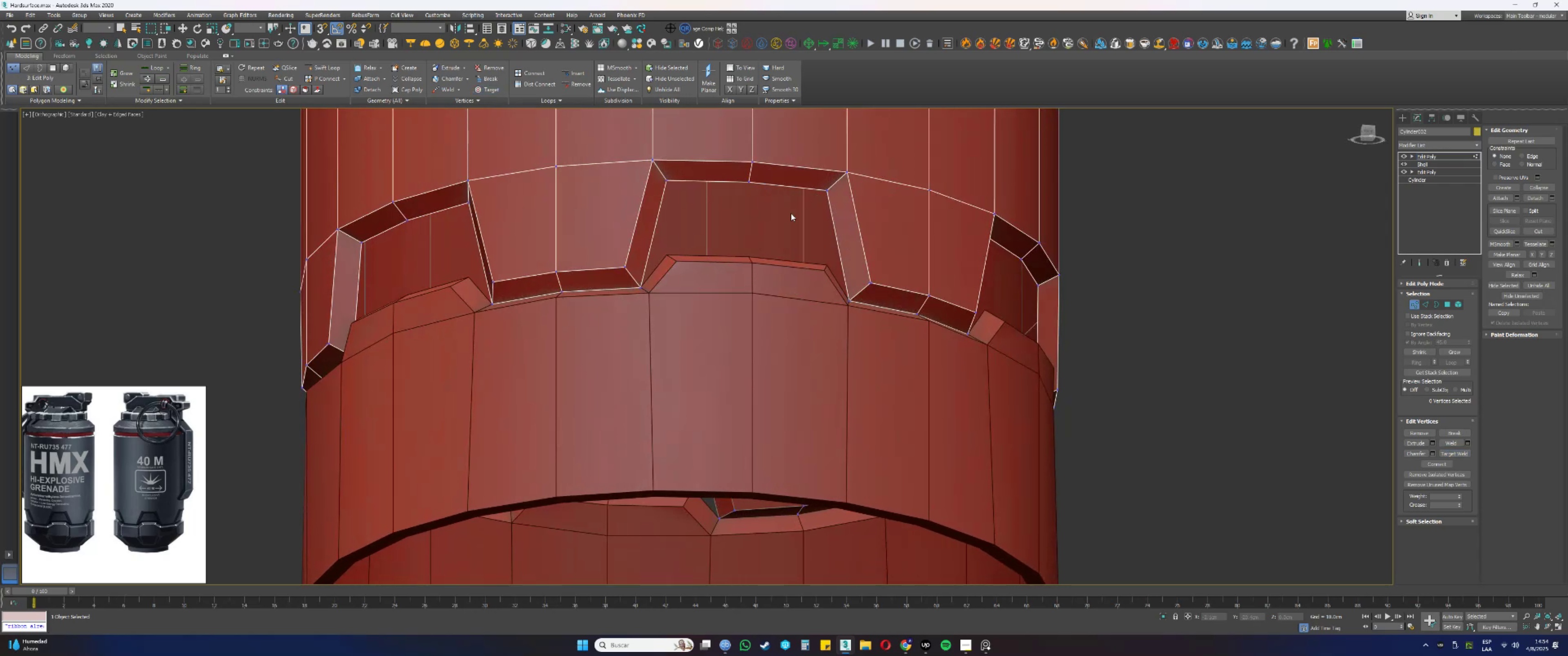 
hold_key(key=AltLeft, duration=0.83)
 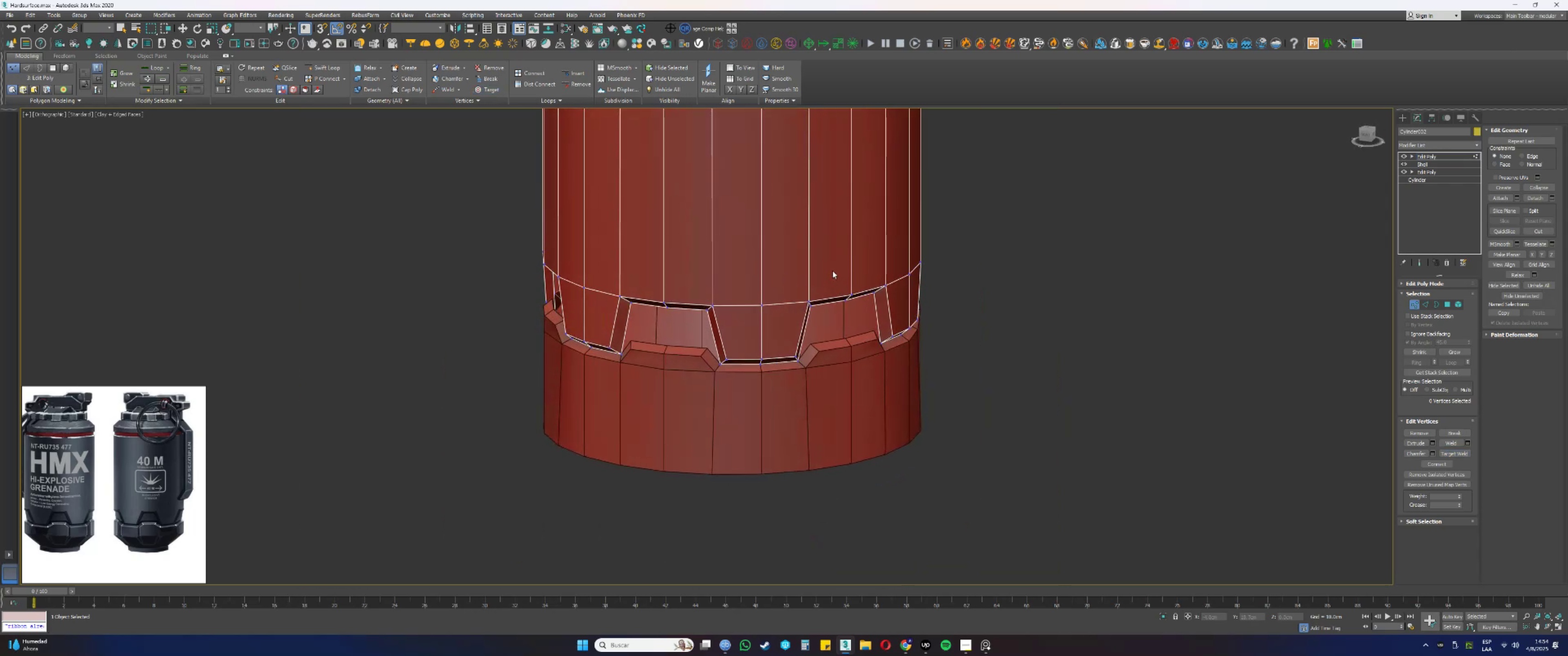 
key(Alt+AltLeft)
 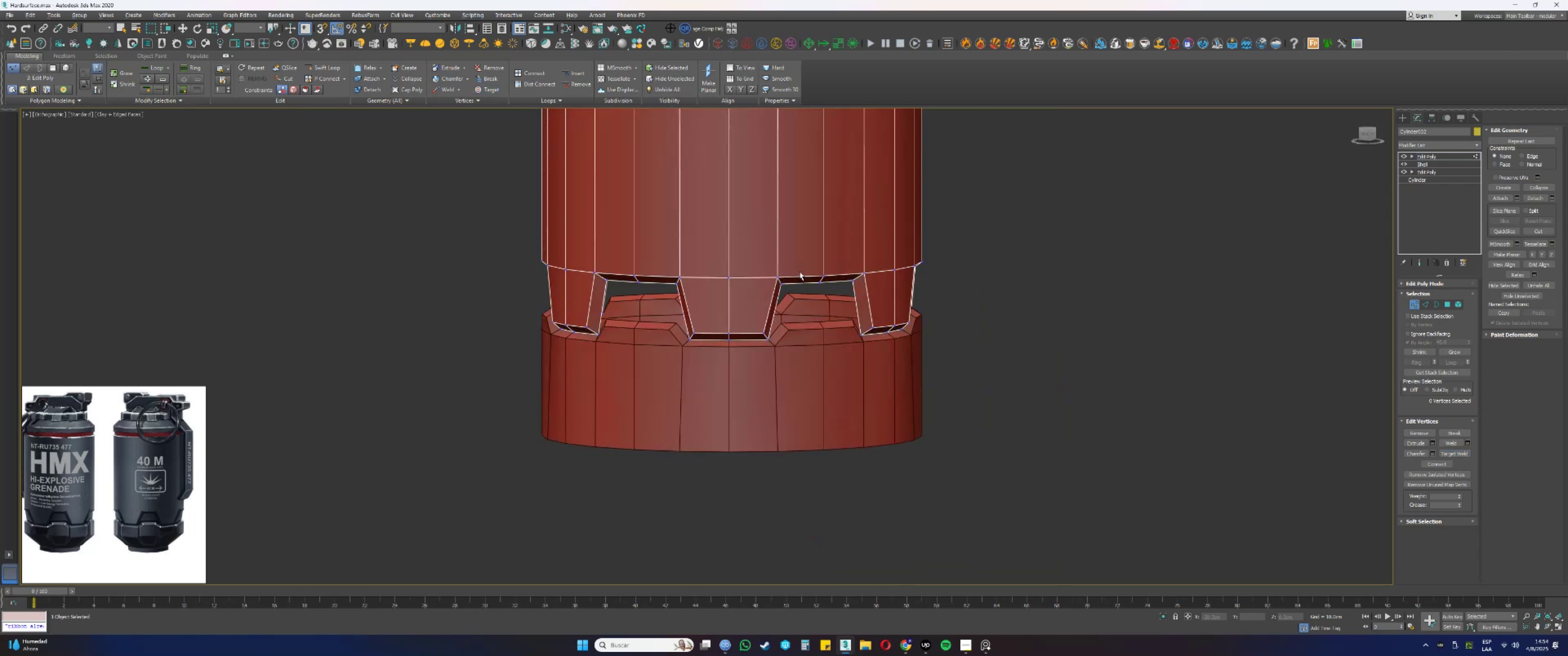 
scroll: coordinate [787, 261], scroll_direction: up, amount: 1.0
 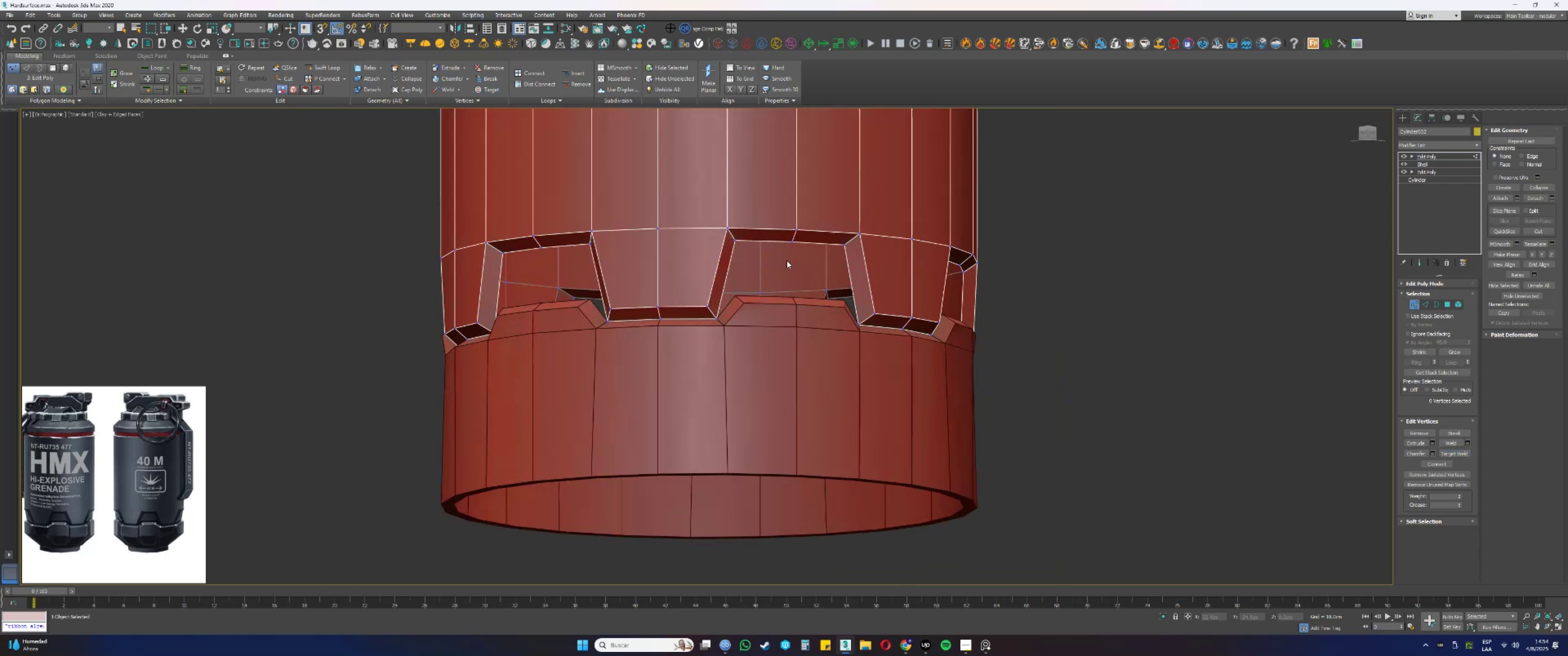 
key(4)
 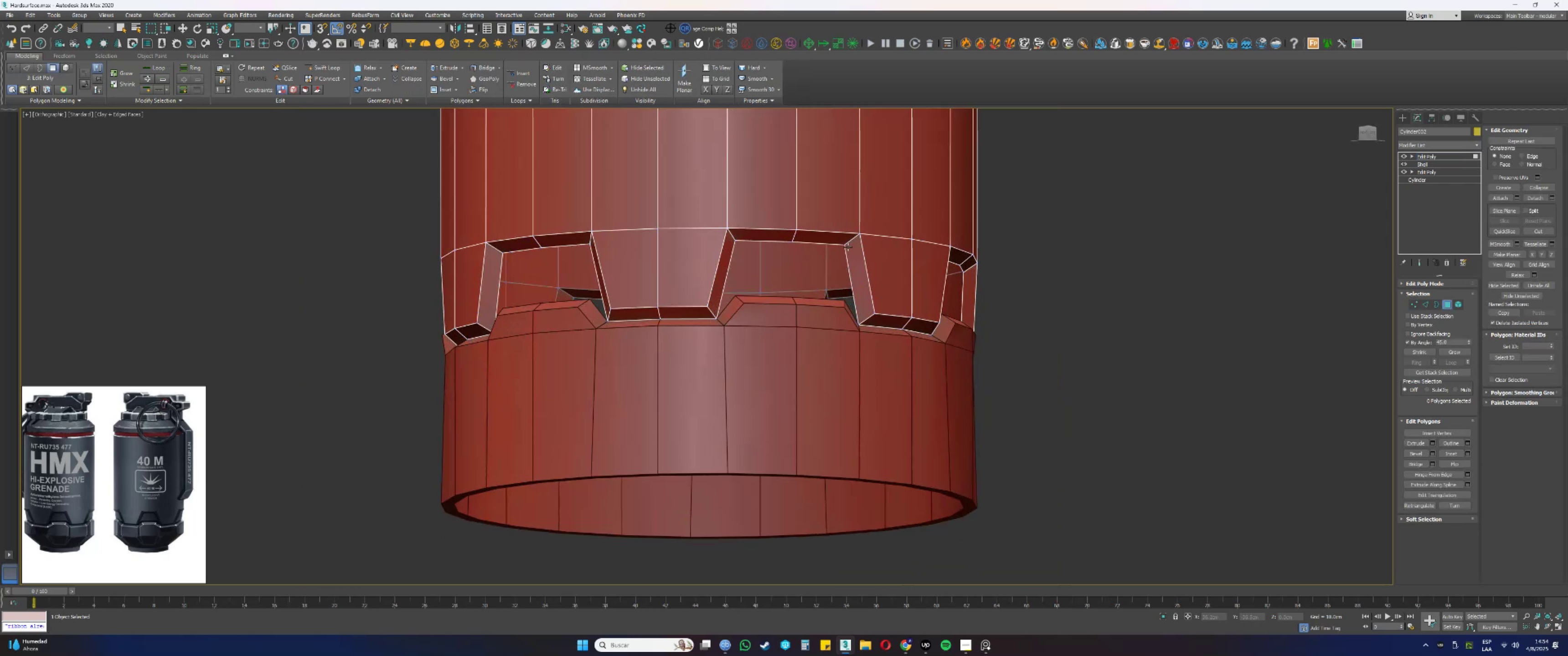 
left_click([842, 239])
 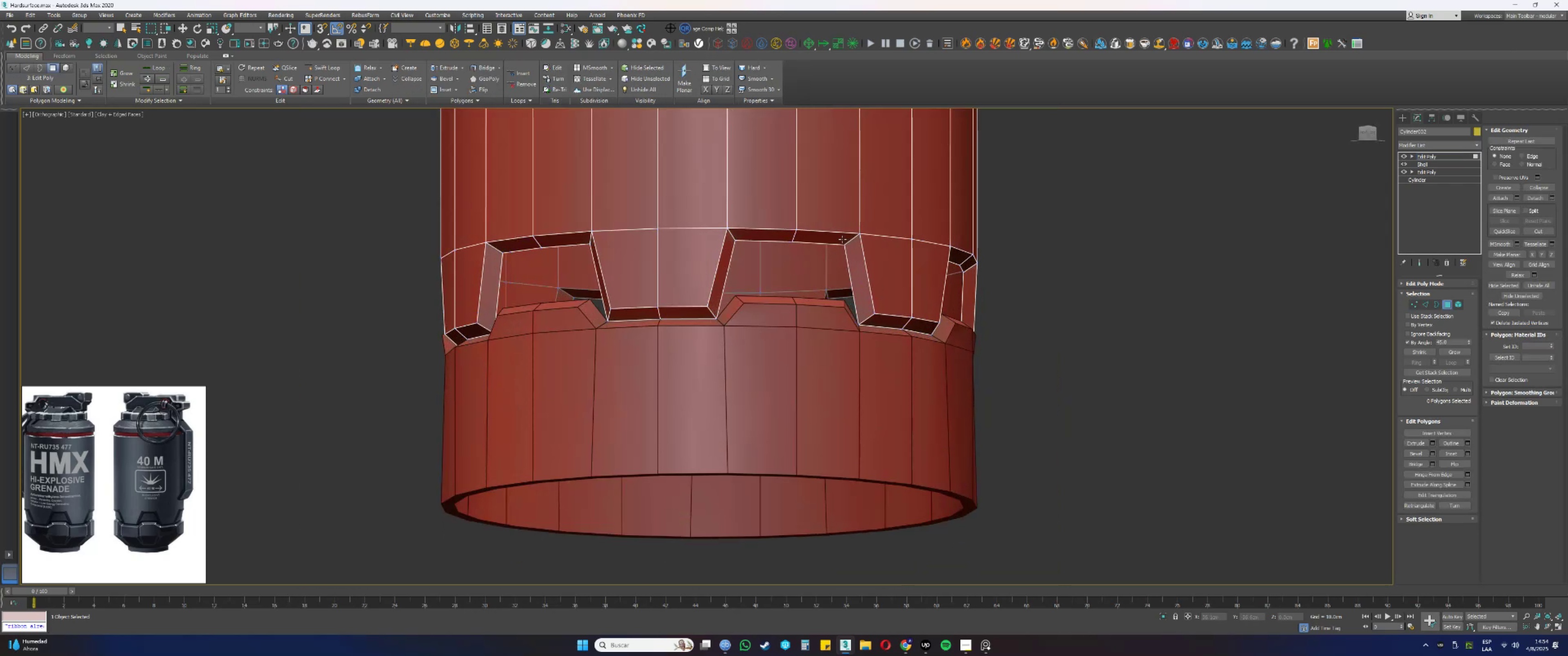 
key(Shift+ShiftLeft)
 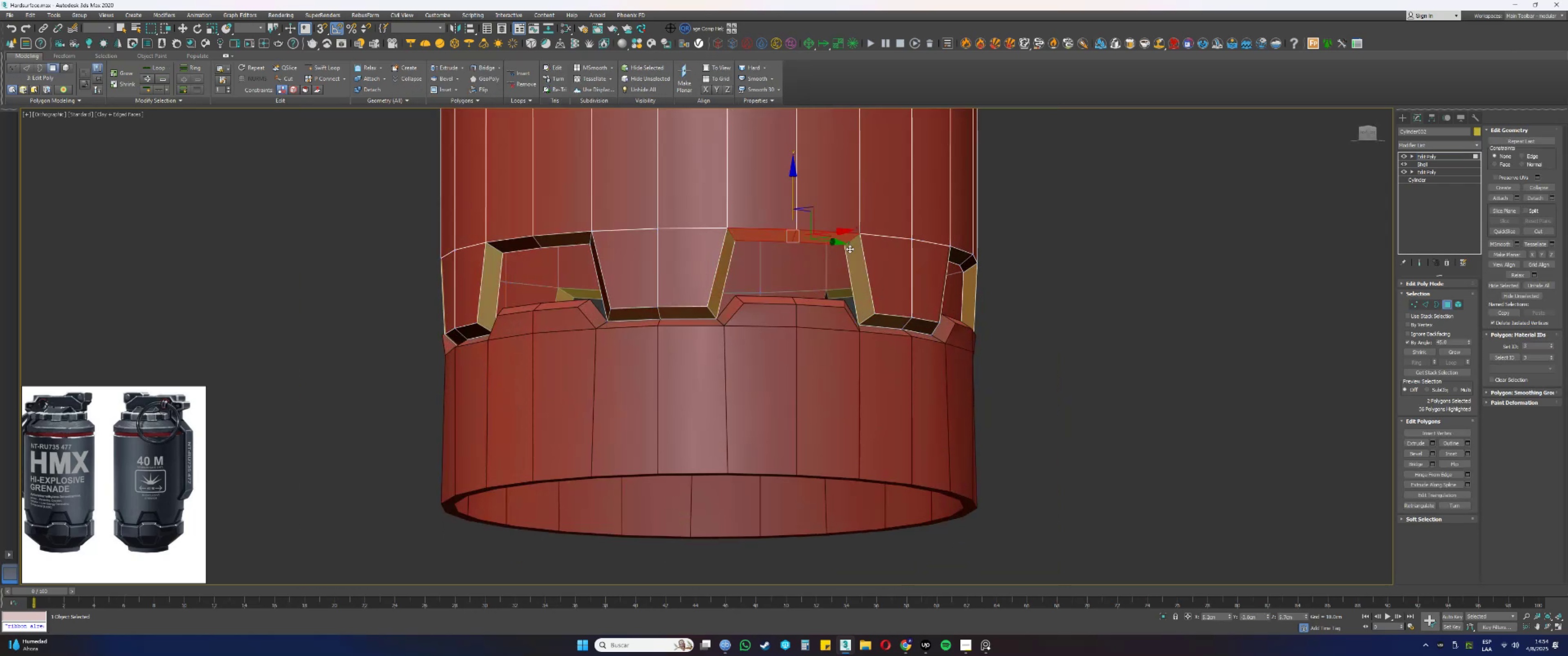 
double_click([850, 250])
 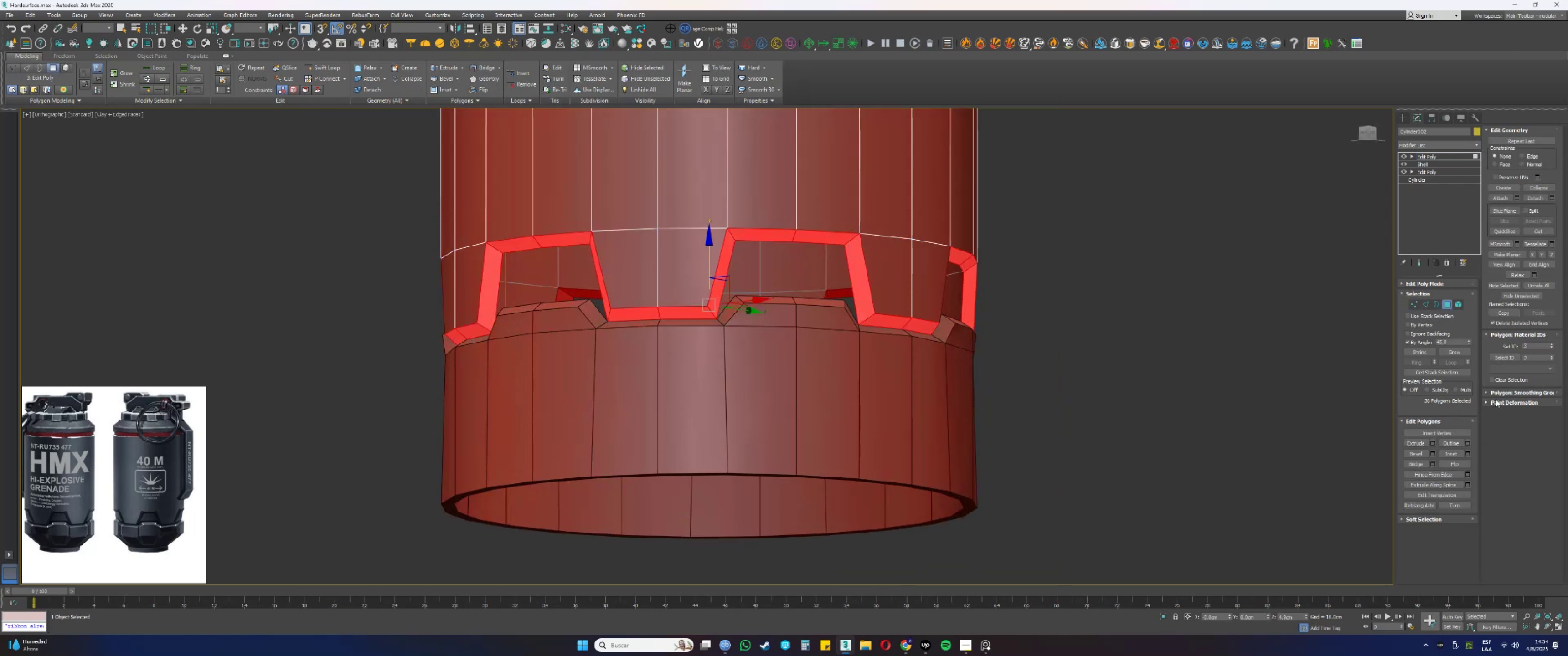 
left_click([1502, 393])
 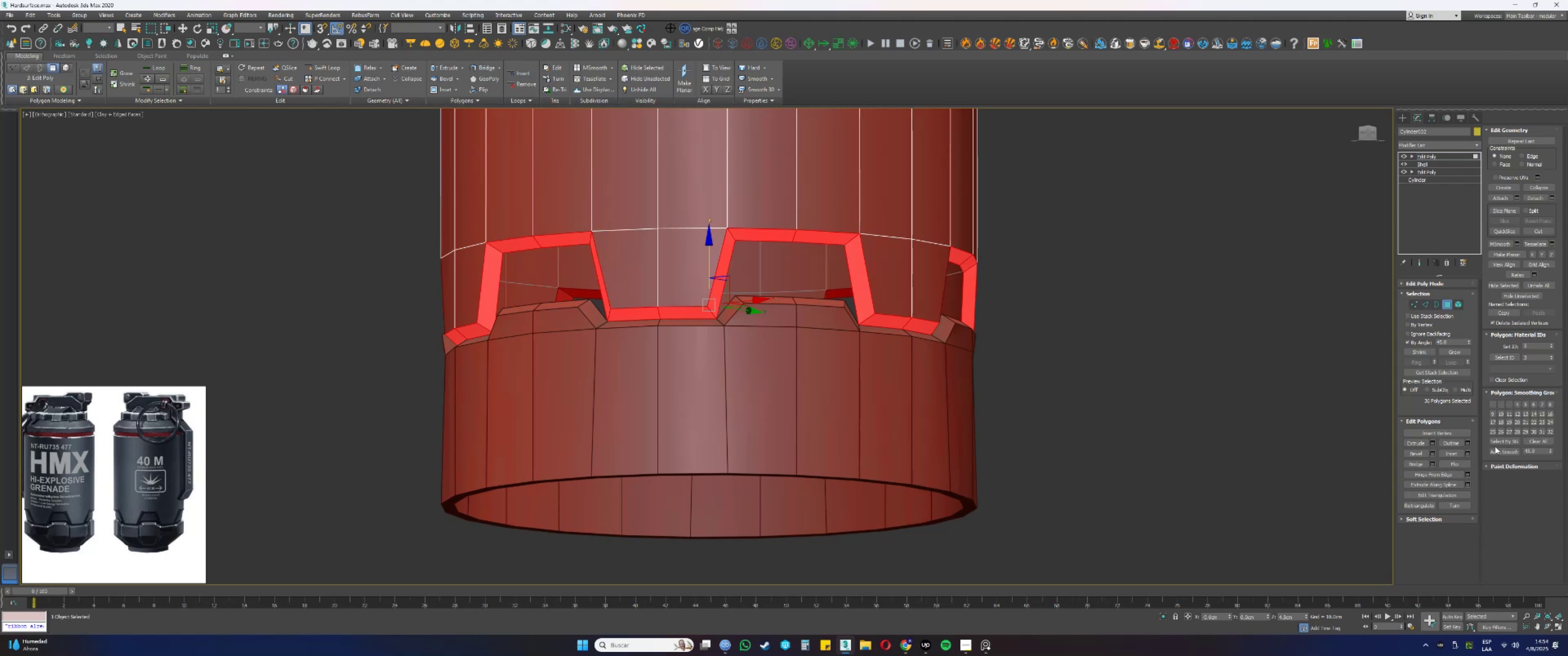 
double_click([1498, 449])
 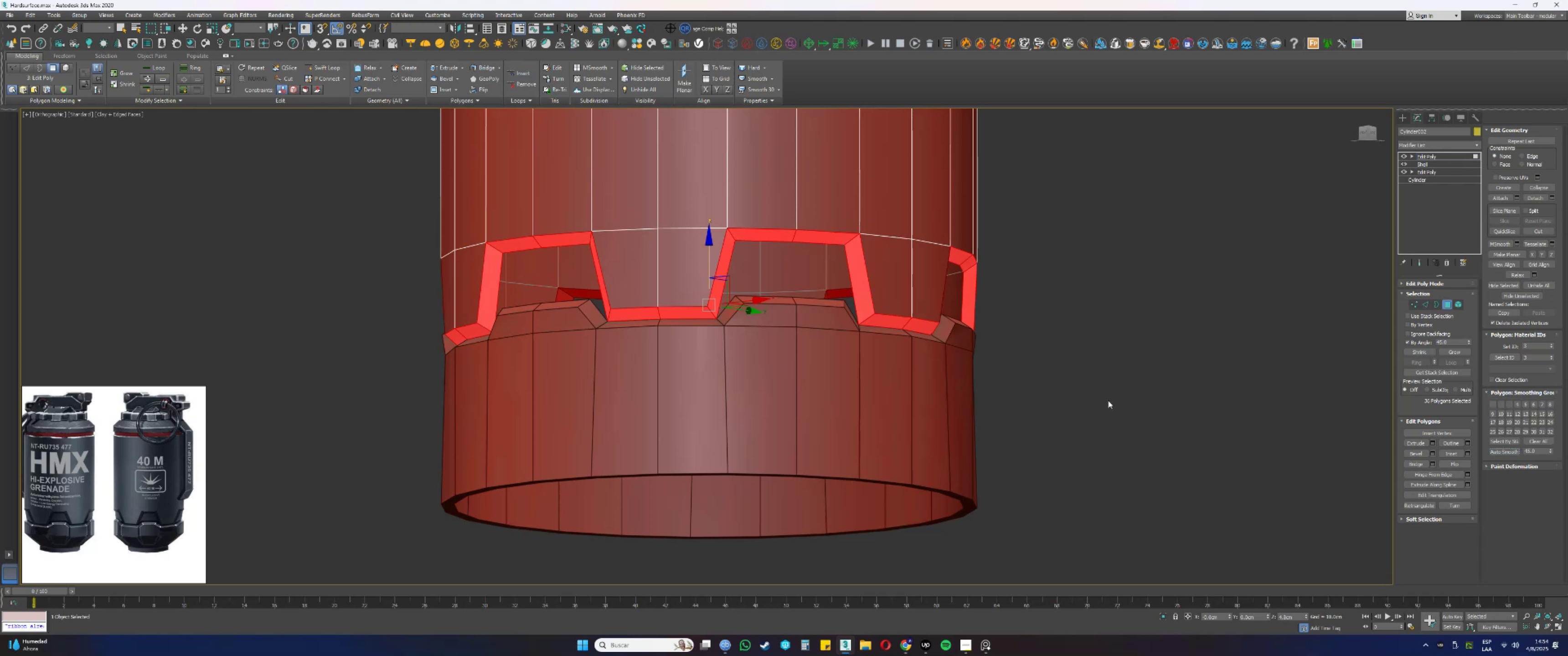 
key(Alt+AltLeft)
 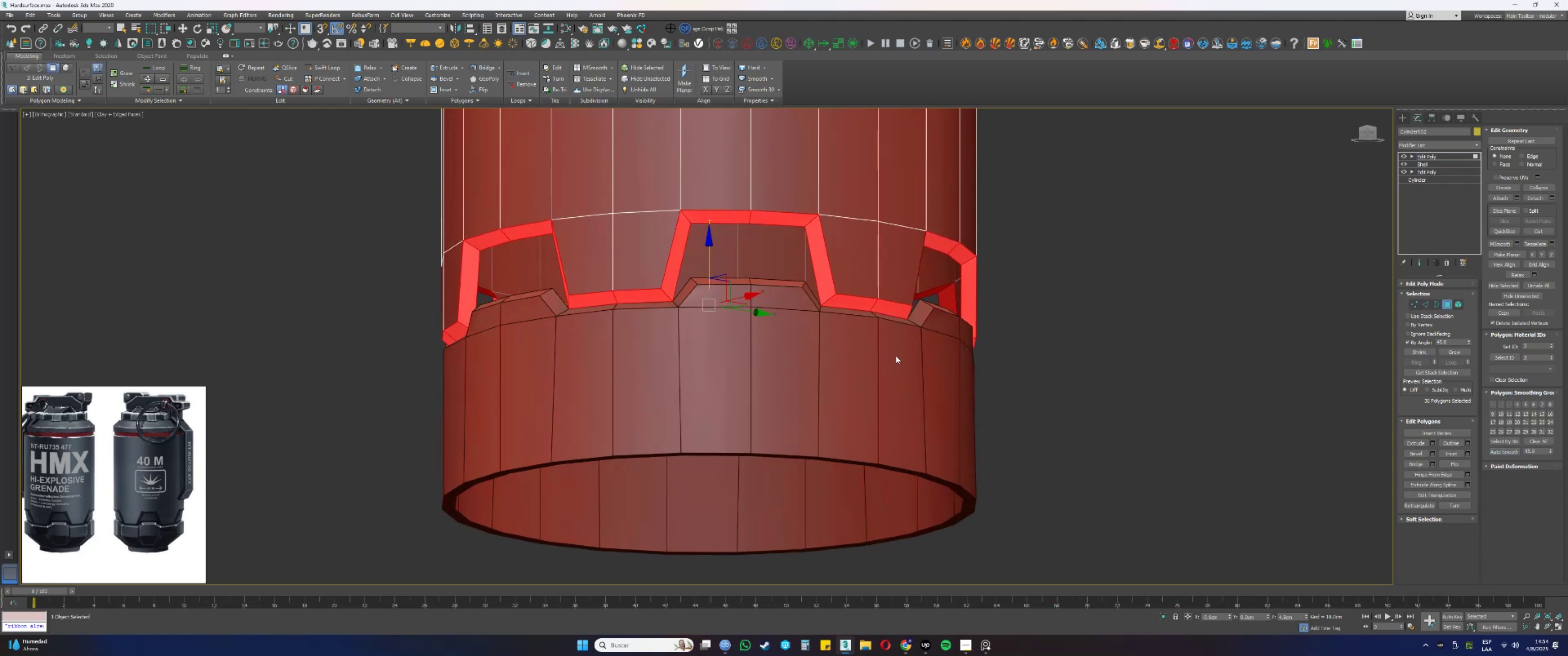 
key(4)
 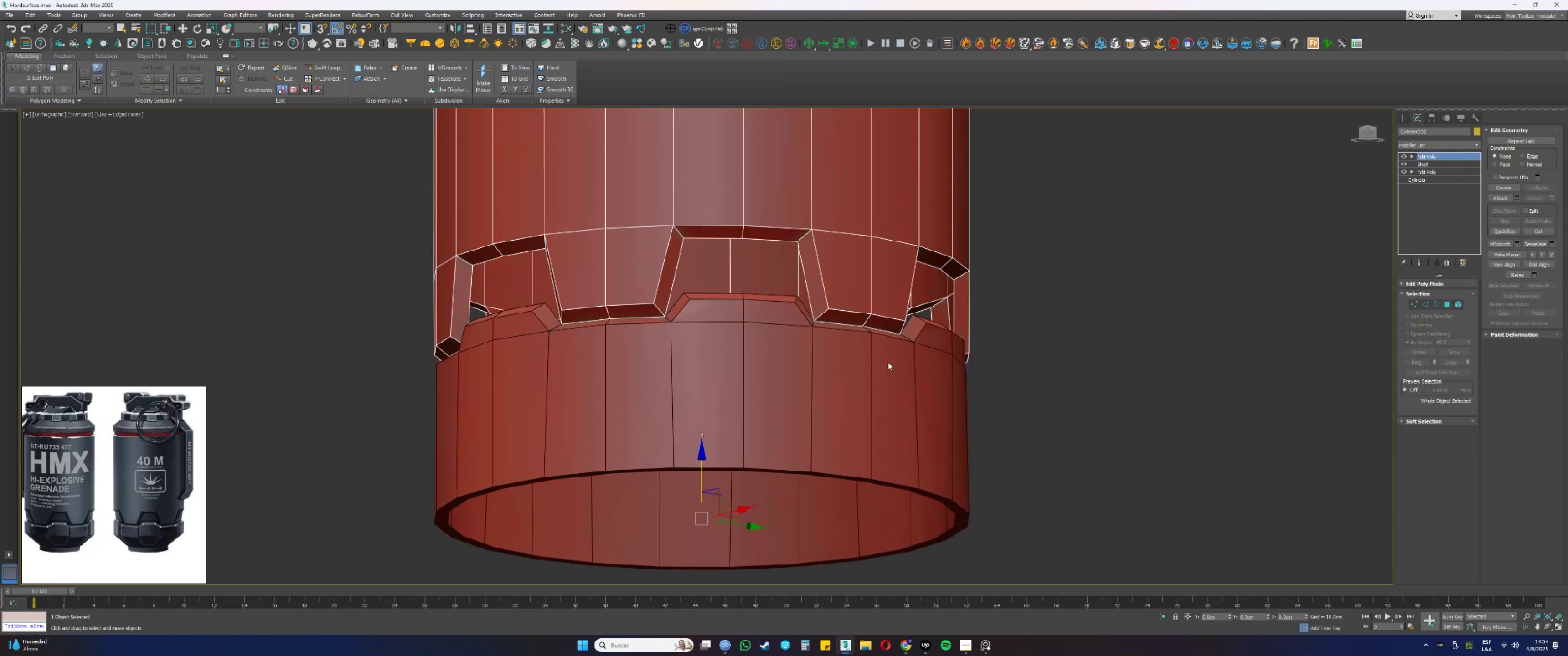 
key(F3)
 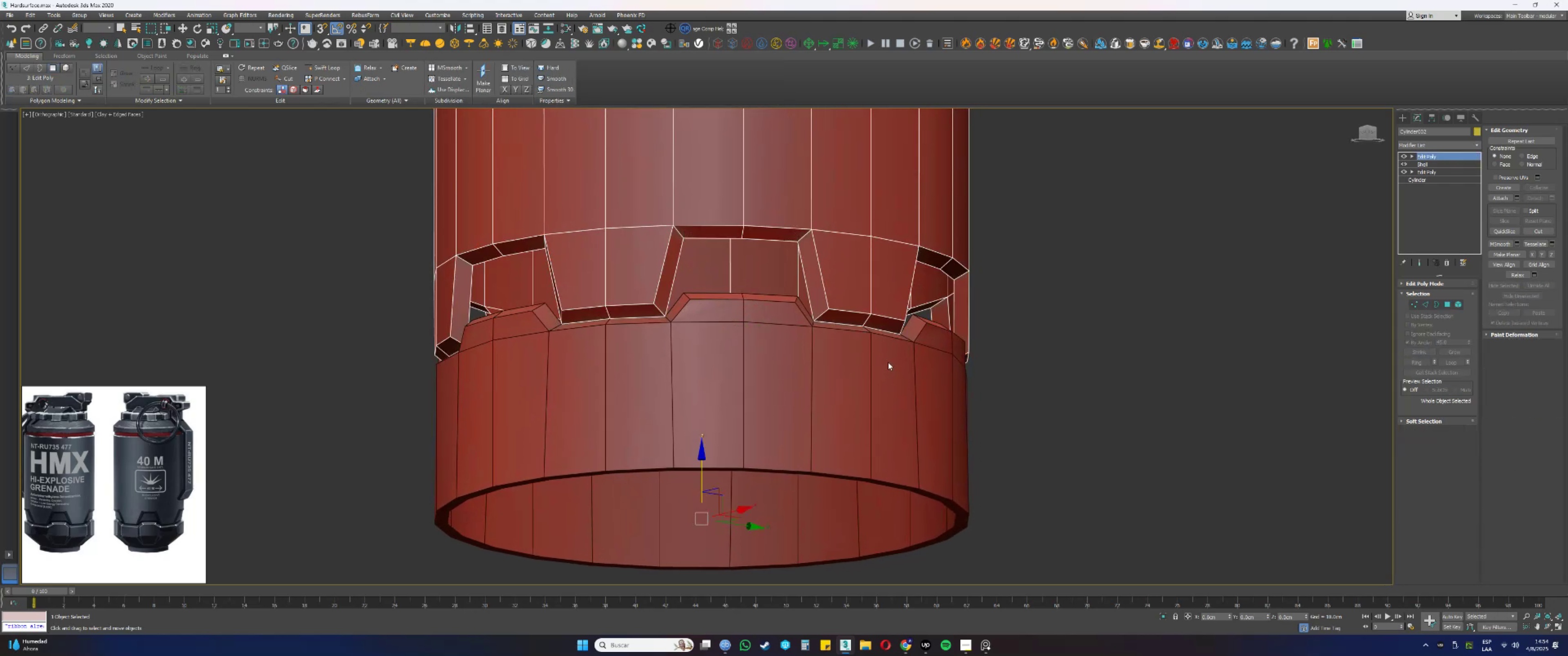 
key(F3)
 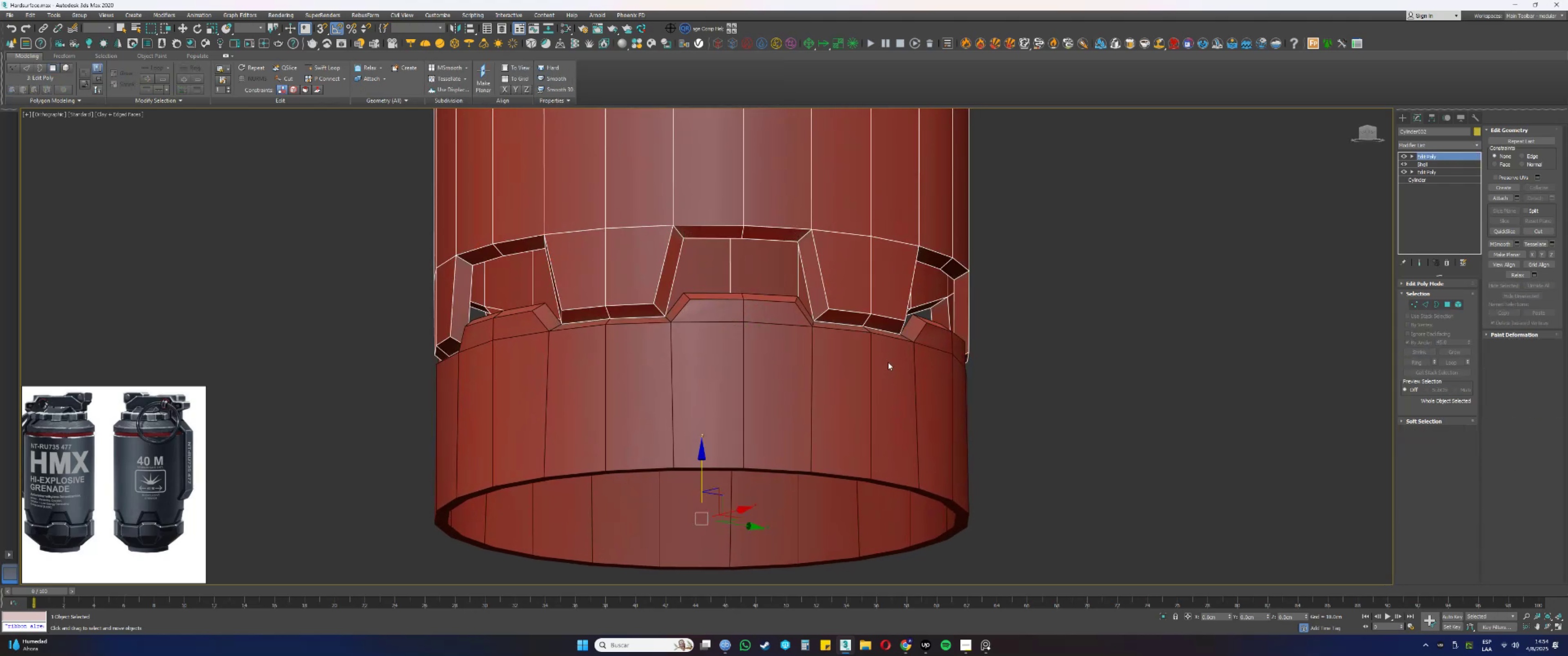 
key(F4)
 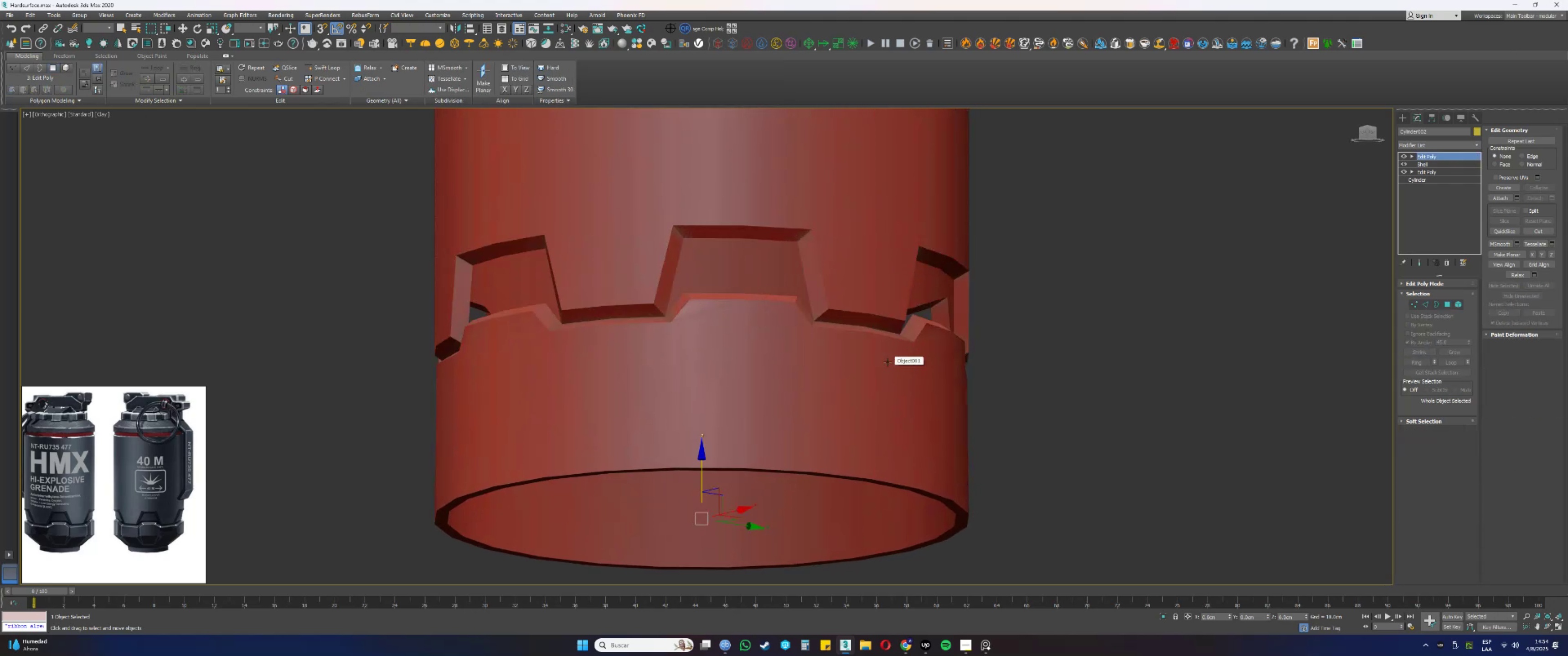 
scroll: coordinate [882, 359], scroll_direction: down, amount: 1.0
 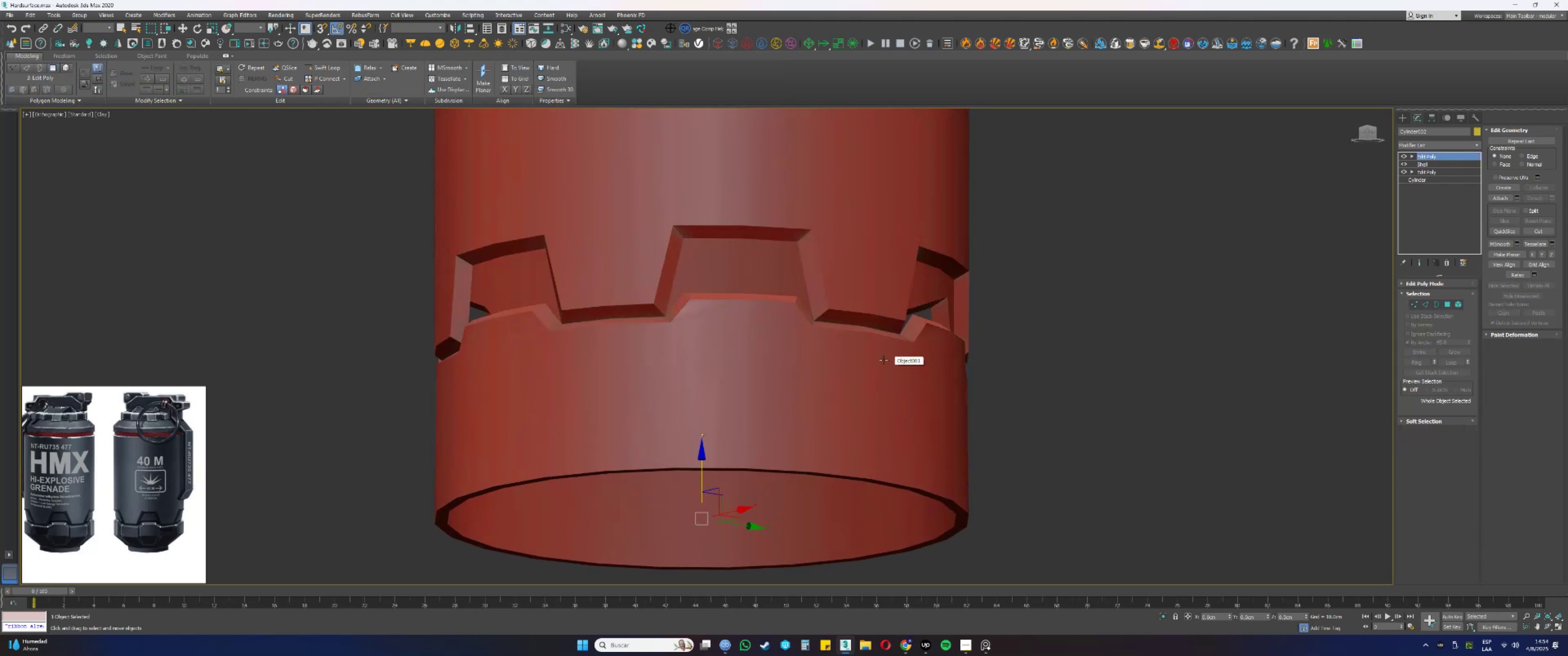 
hold_key(key=AltLeft, duration=0.39)
 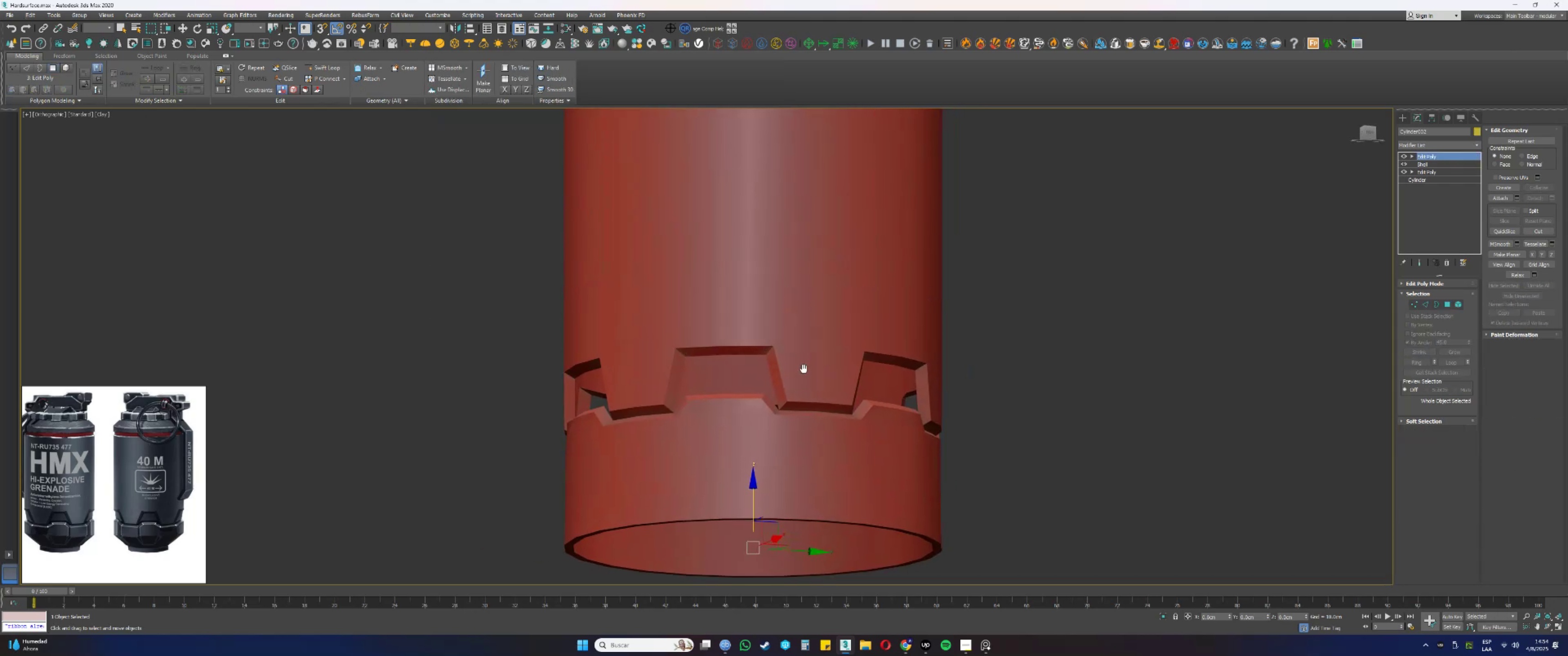 
scroll: coordinate [831, 405], scroll_direction: down, amount: 1.0
 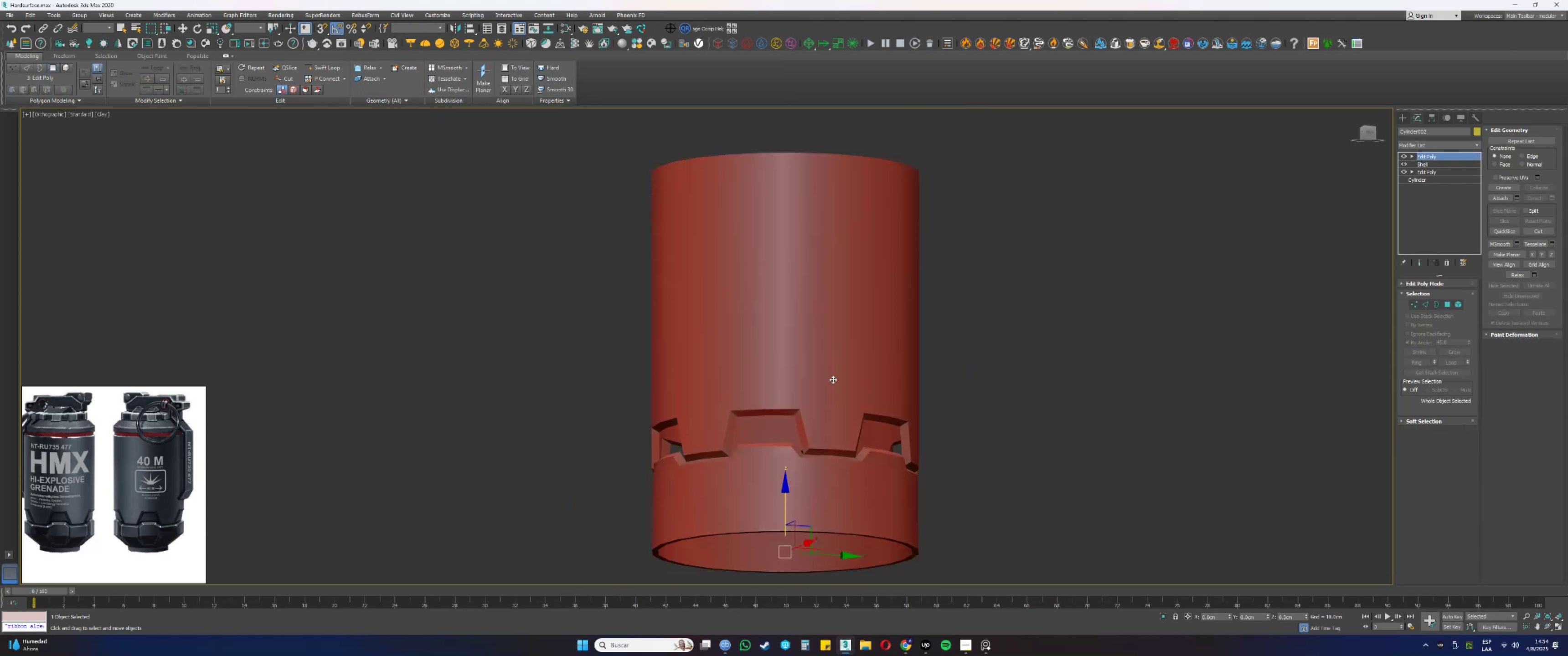 
key(Alt+AltLeft)
 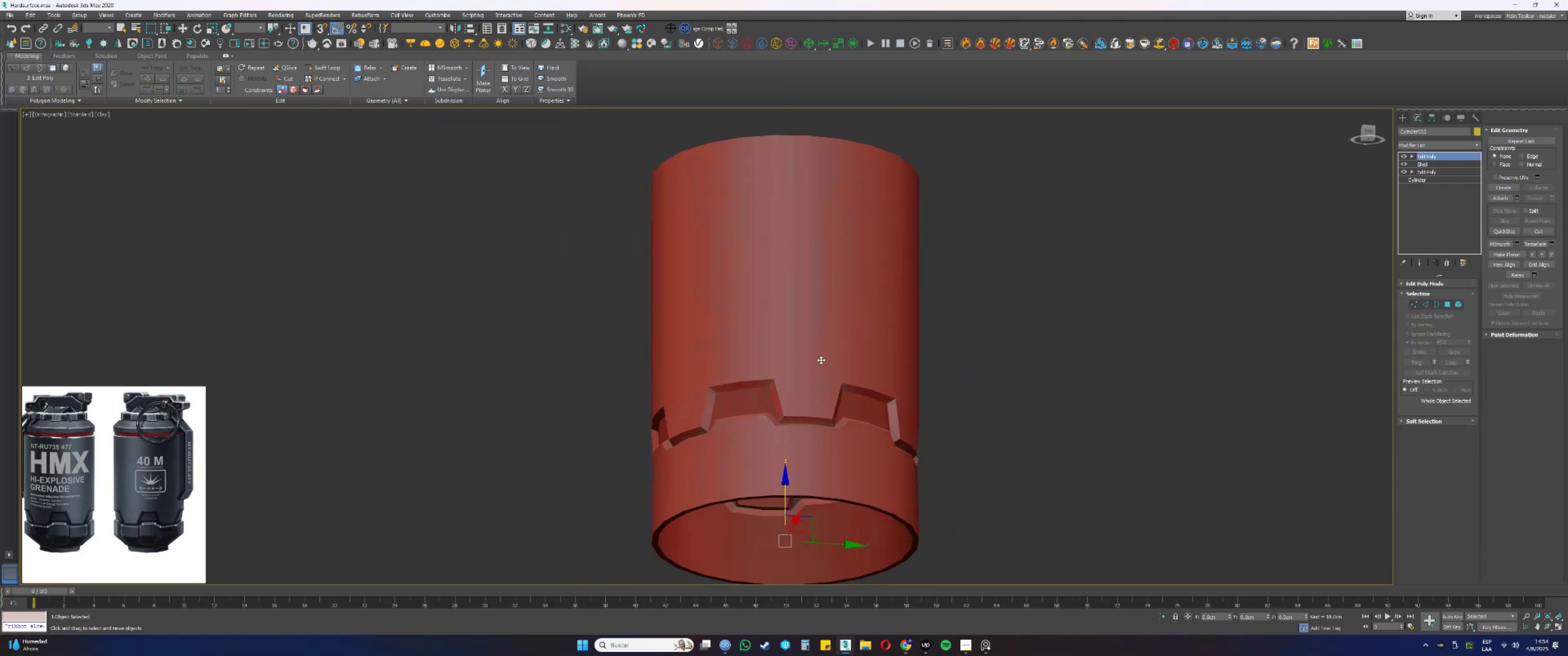 
key(F4)
 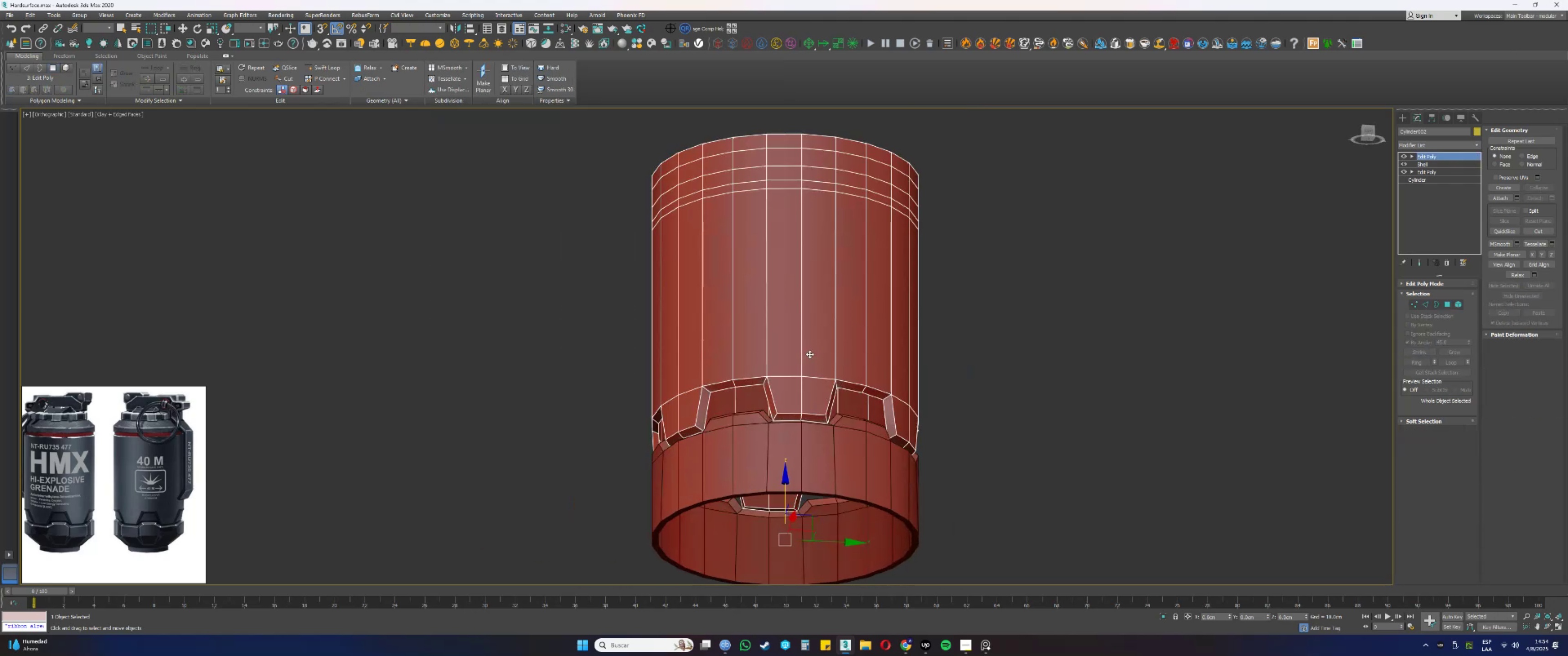 
hold_key(key=AltLeft, duration=1.5)
 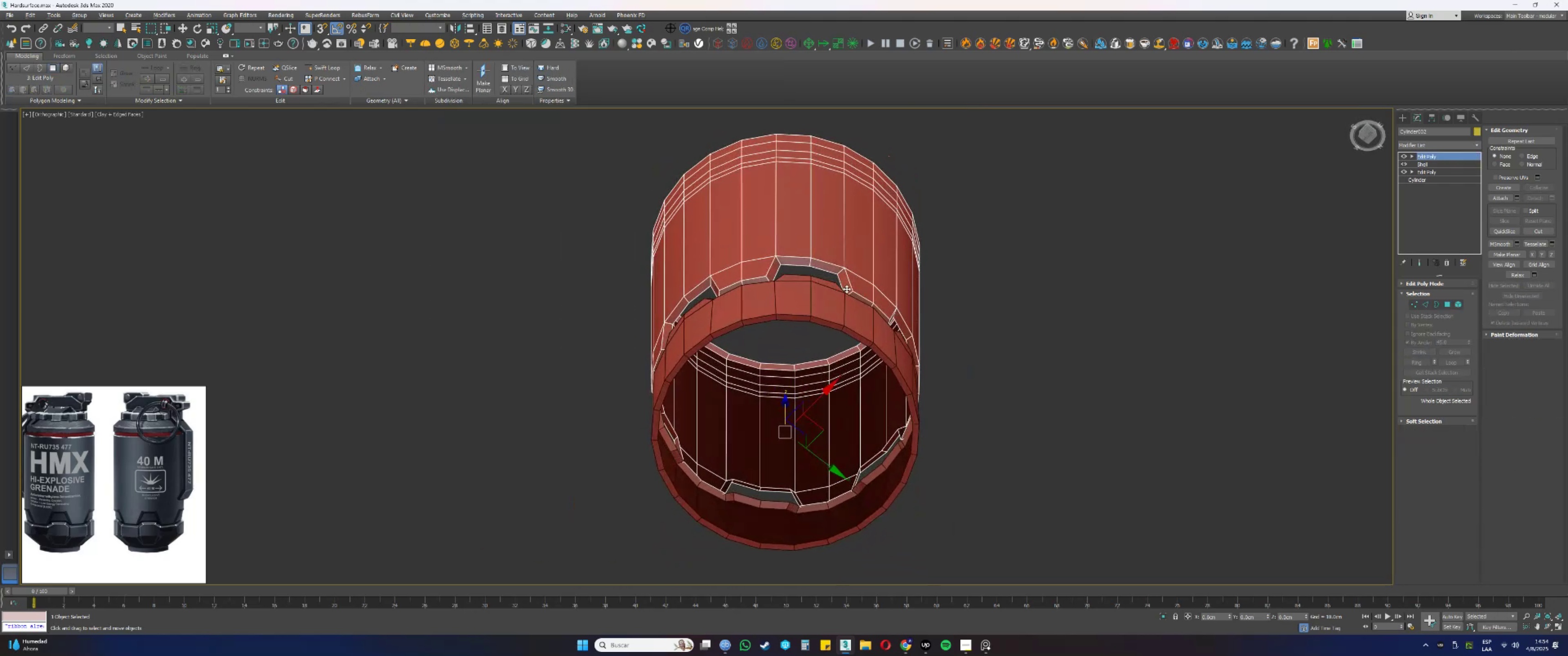 
key(Alt+AltLeft)
 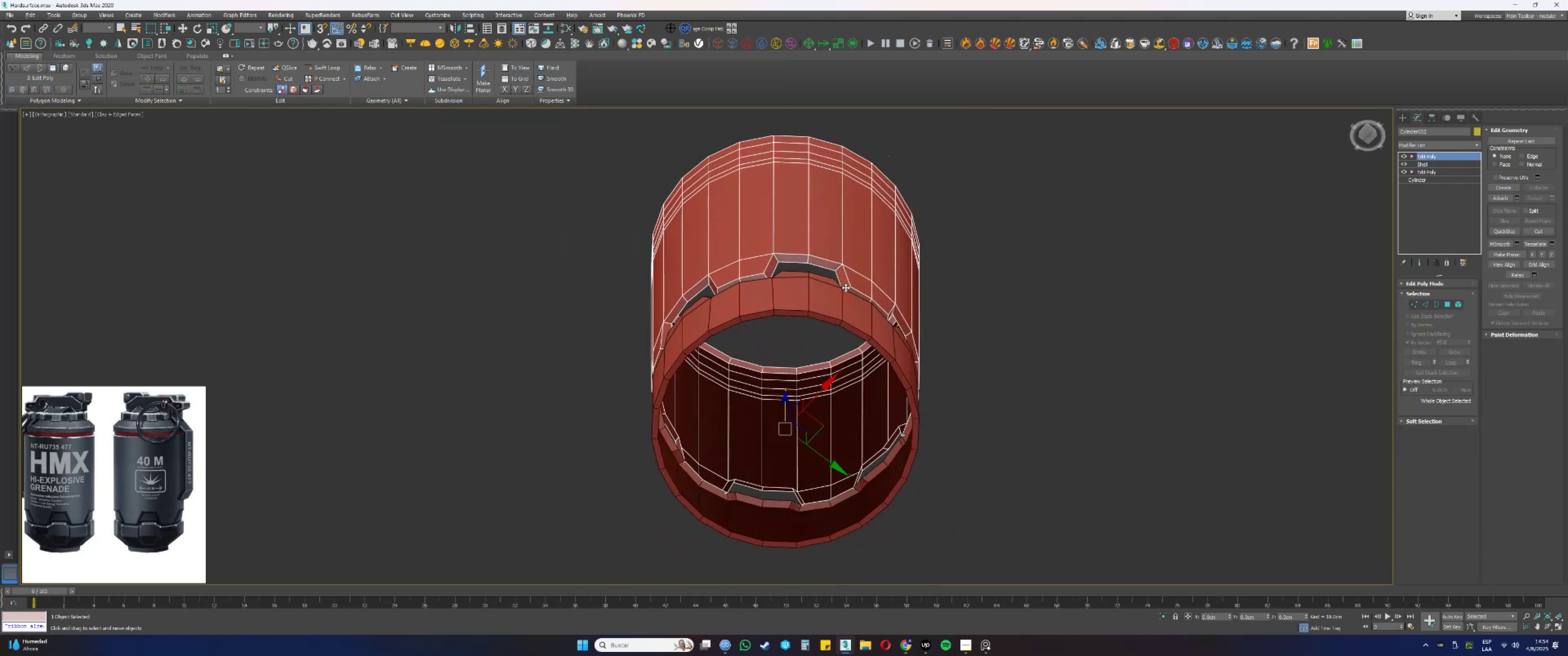 
key(Alt+AltLeft)
 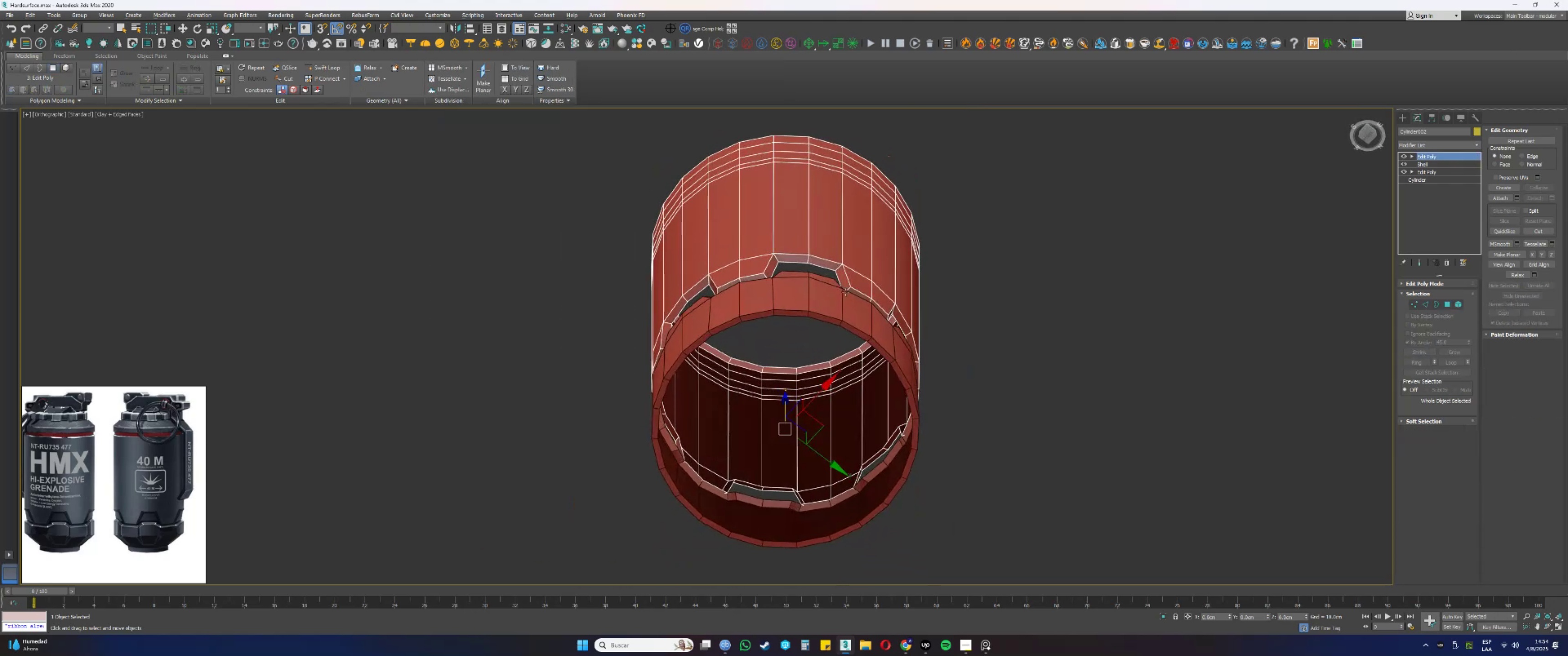 
hold_key(key=AltLeft, duration=0.54)
 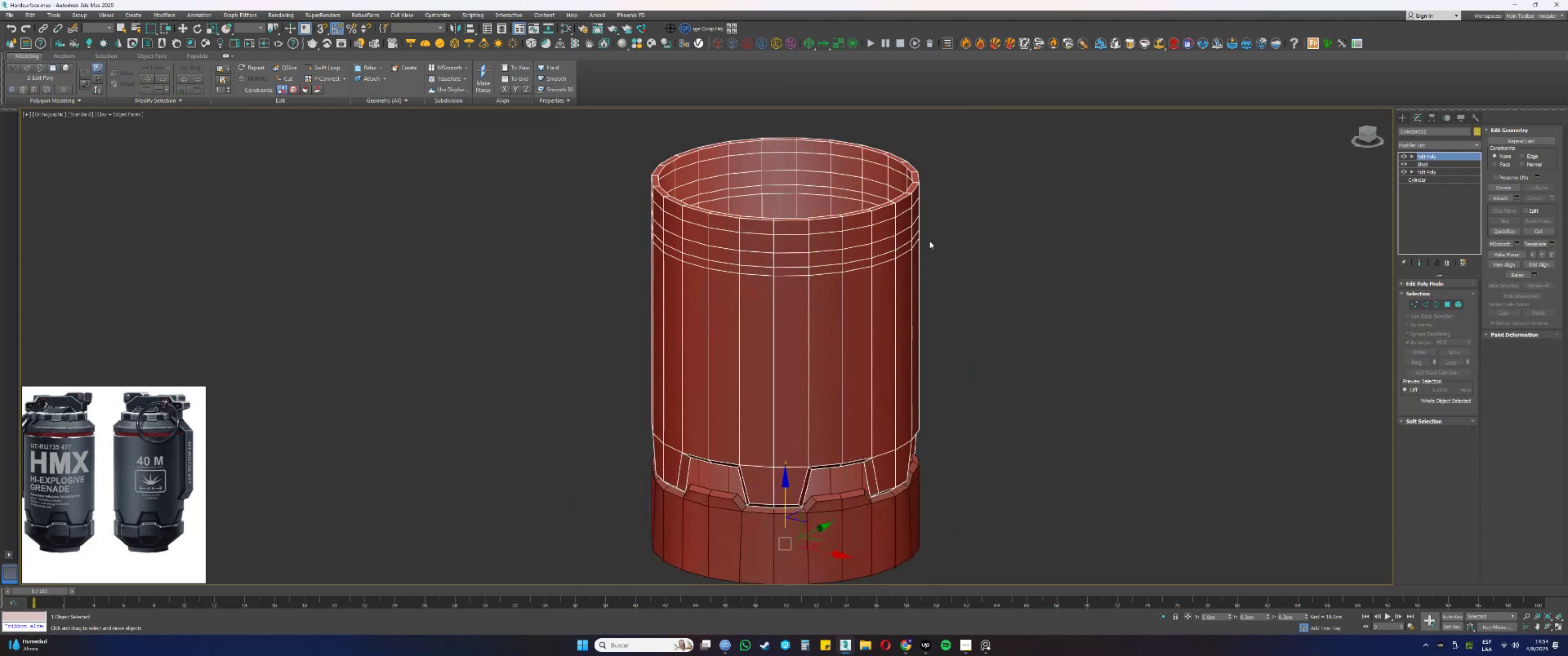 
scroll: coordinate [904, 174], scroll_direction: up, amount: 3.0
 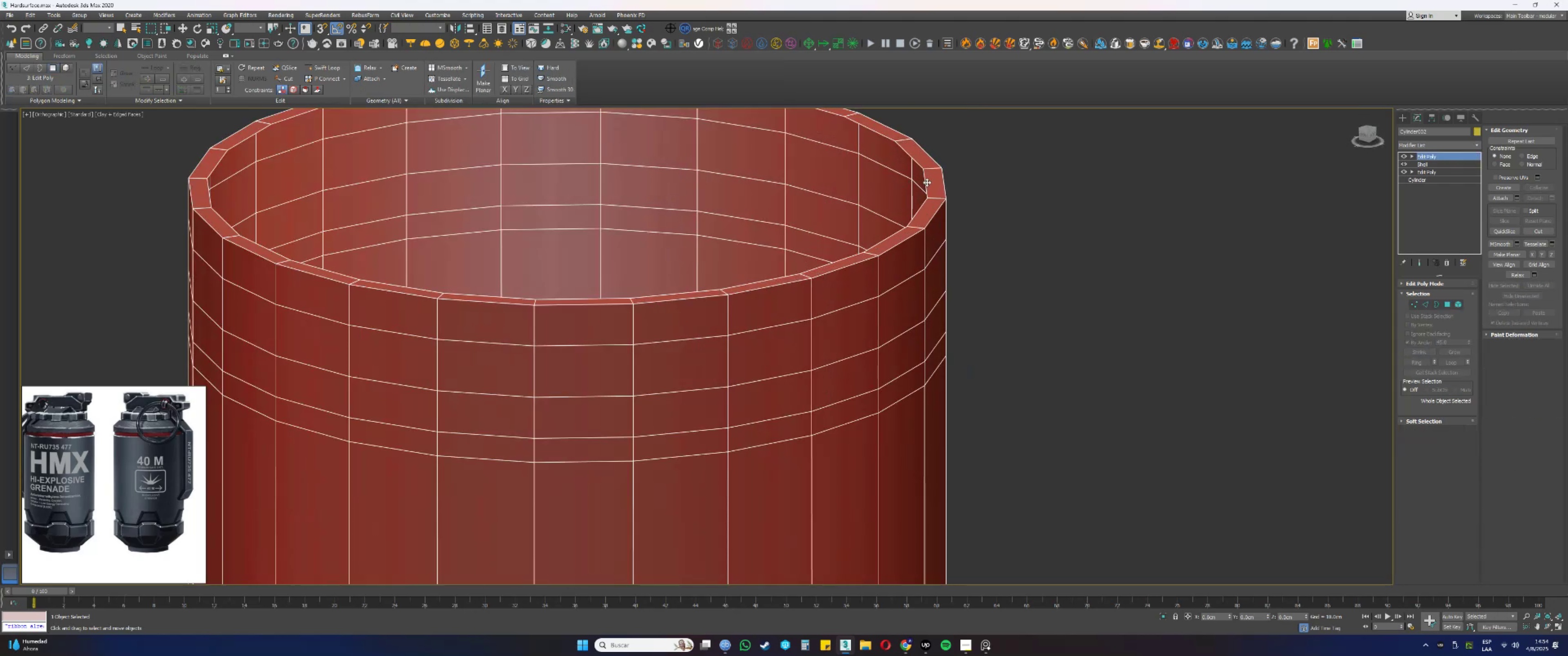 
scroll: coordinate [927, 181], scroll_direction: down, amount: 1.0
 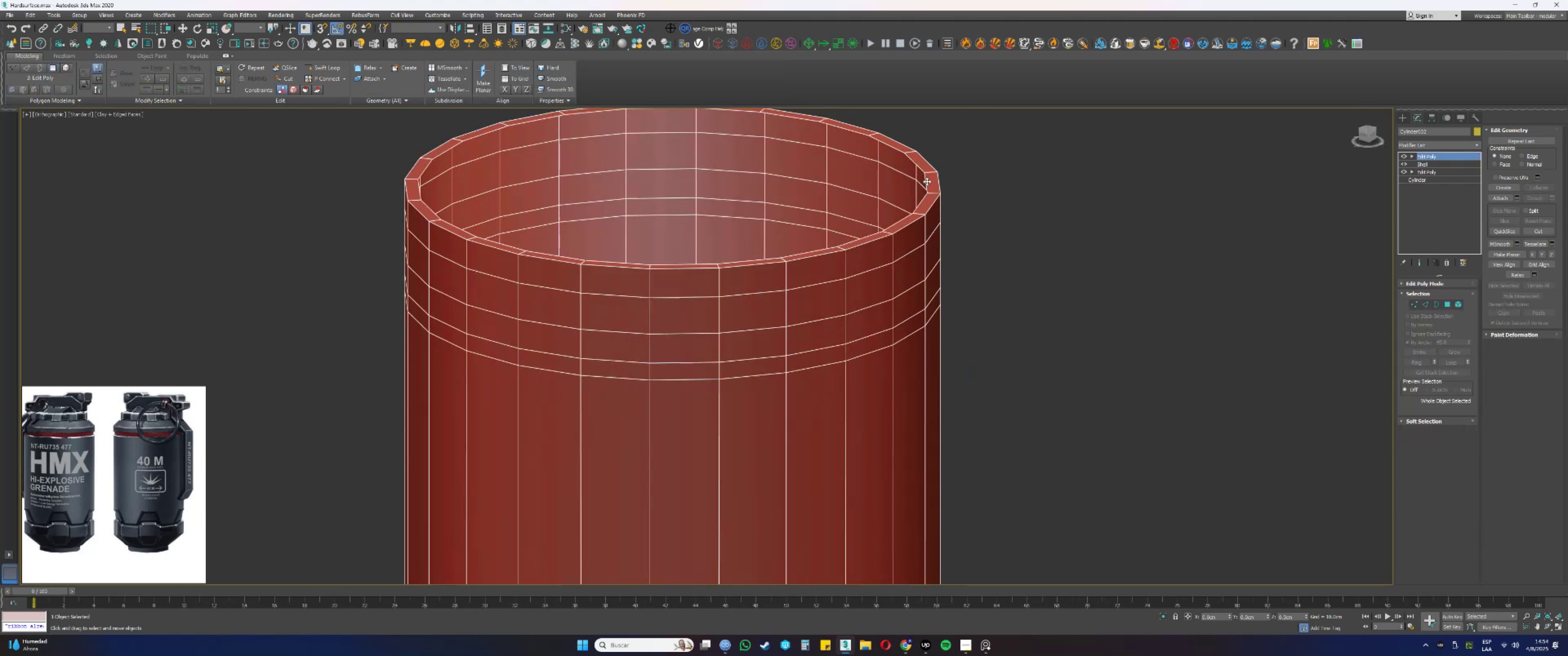 
key(4)
 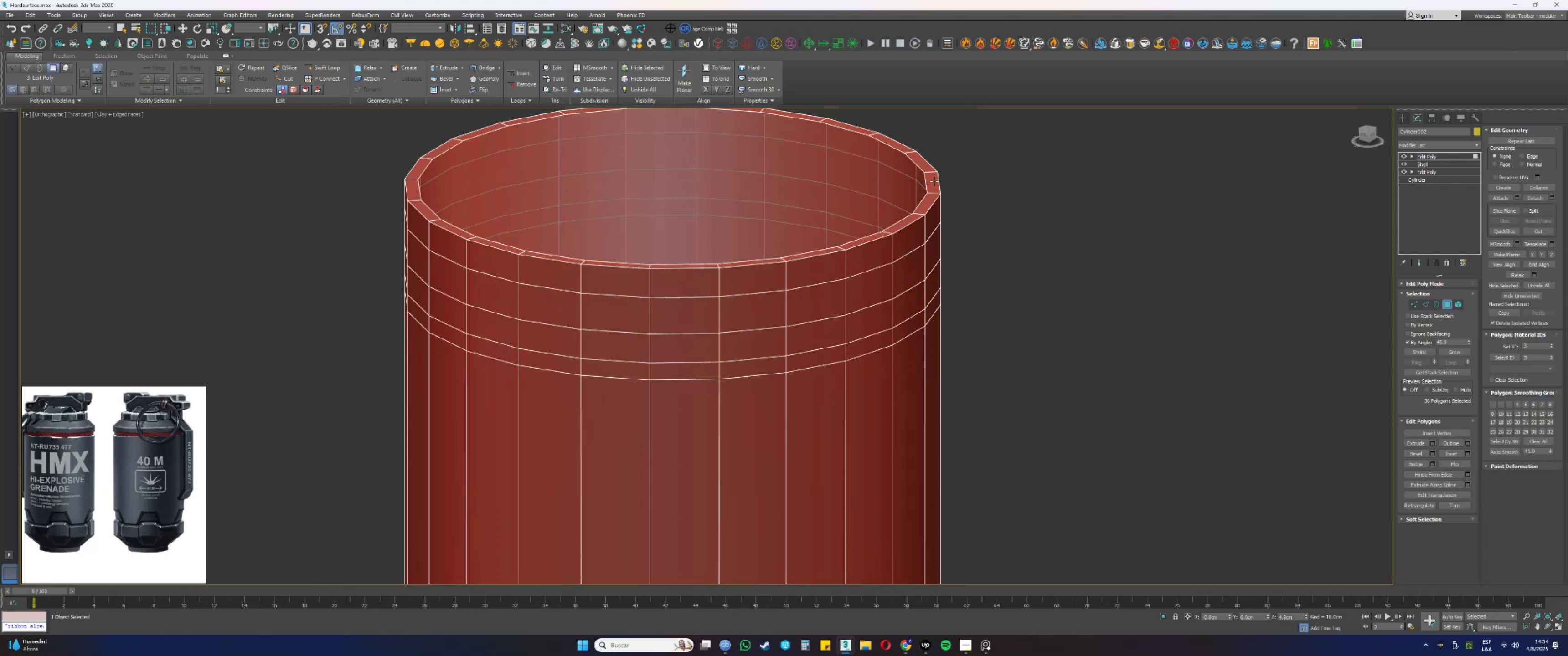 
left_click([934, 181])
 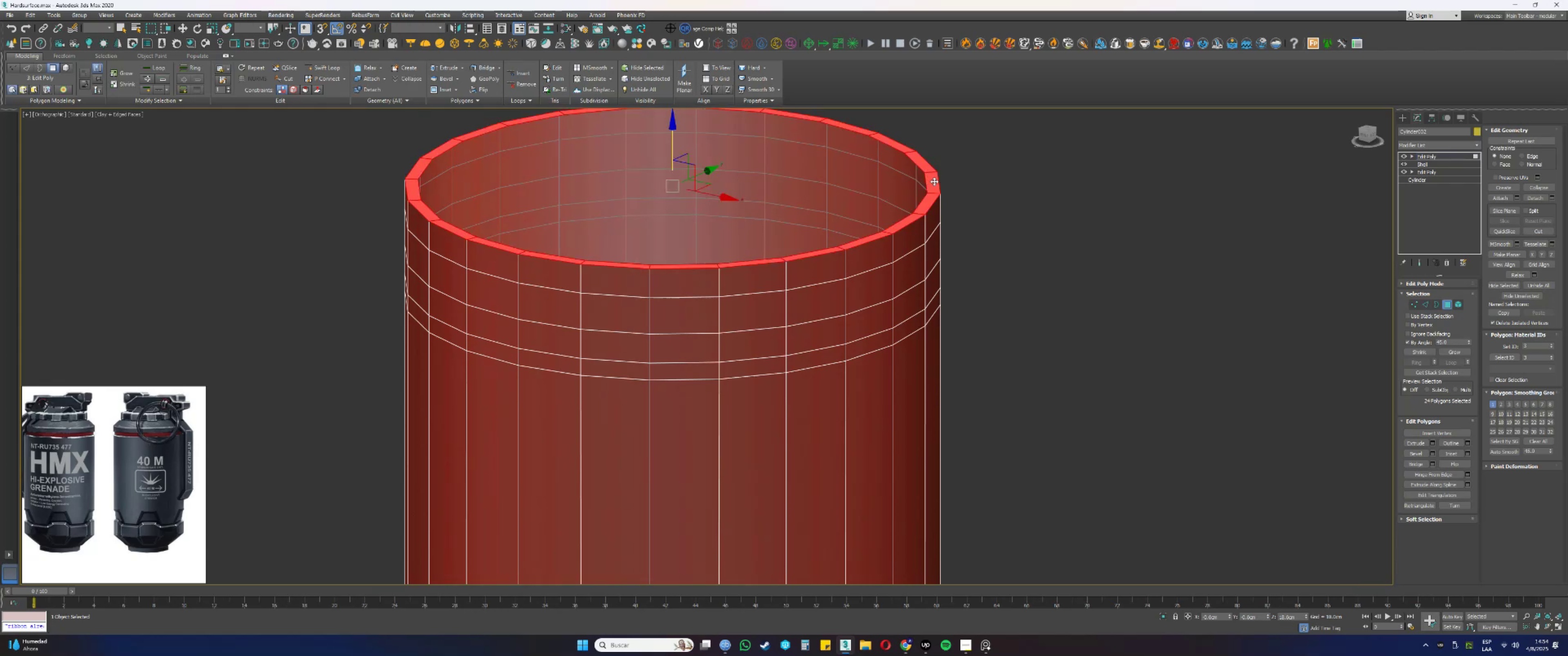 
key(Shift+ShiftLeft)
 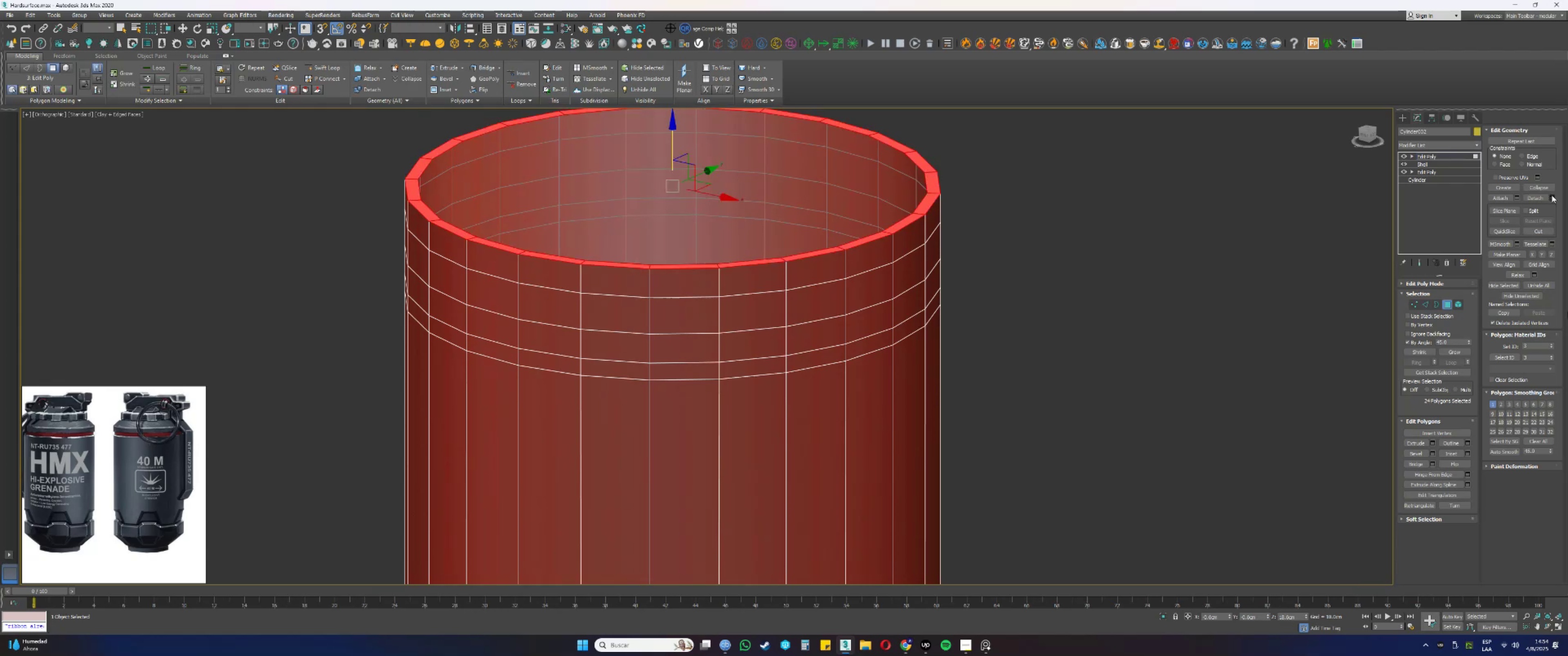 
left_click([1554, 196])
 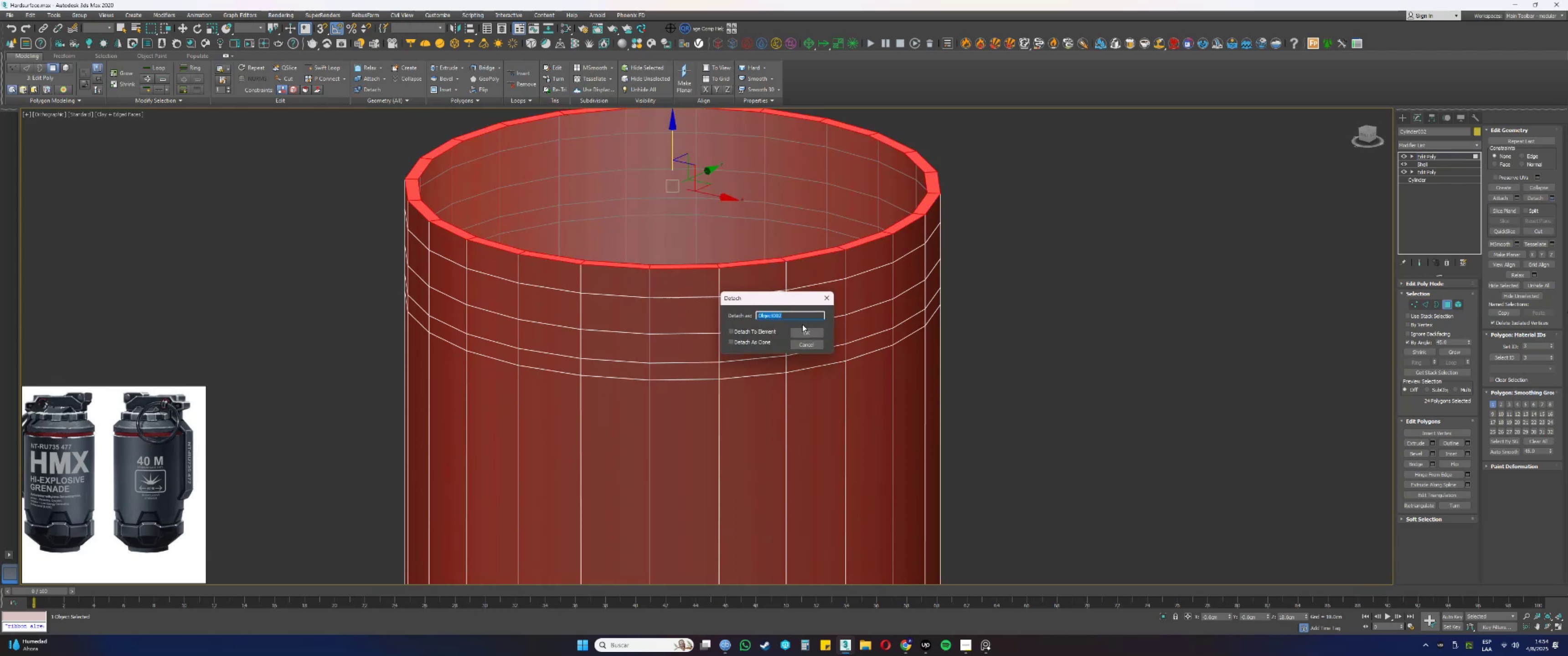 
left_click([816, 333])
 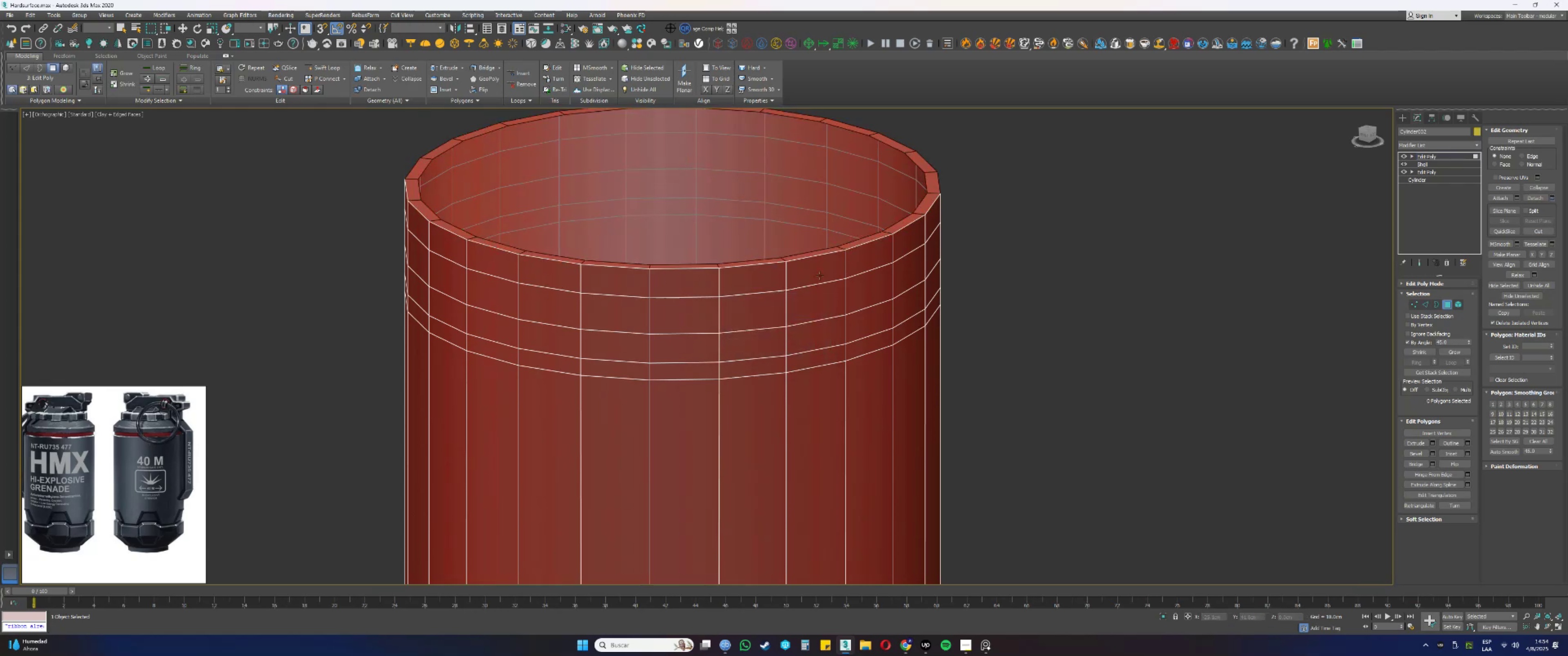 
scroll: coordinate [829, 258], scroll_direction: down, amount: 4.0
 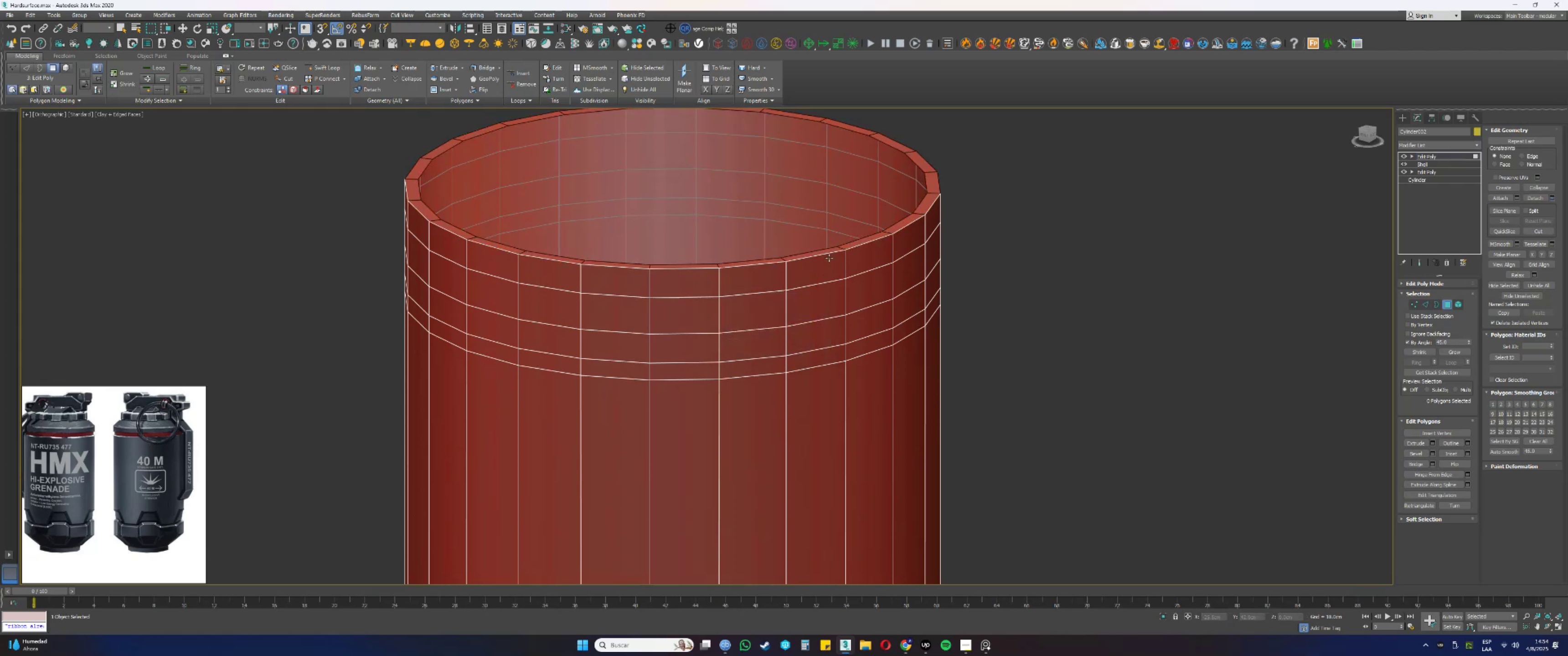 
key(Alt+AltLeft)
 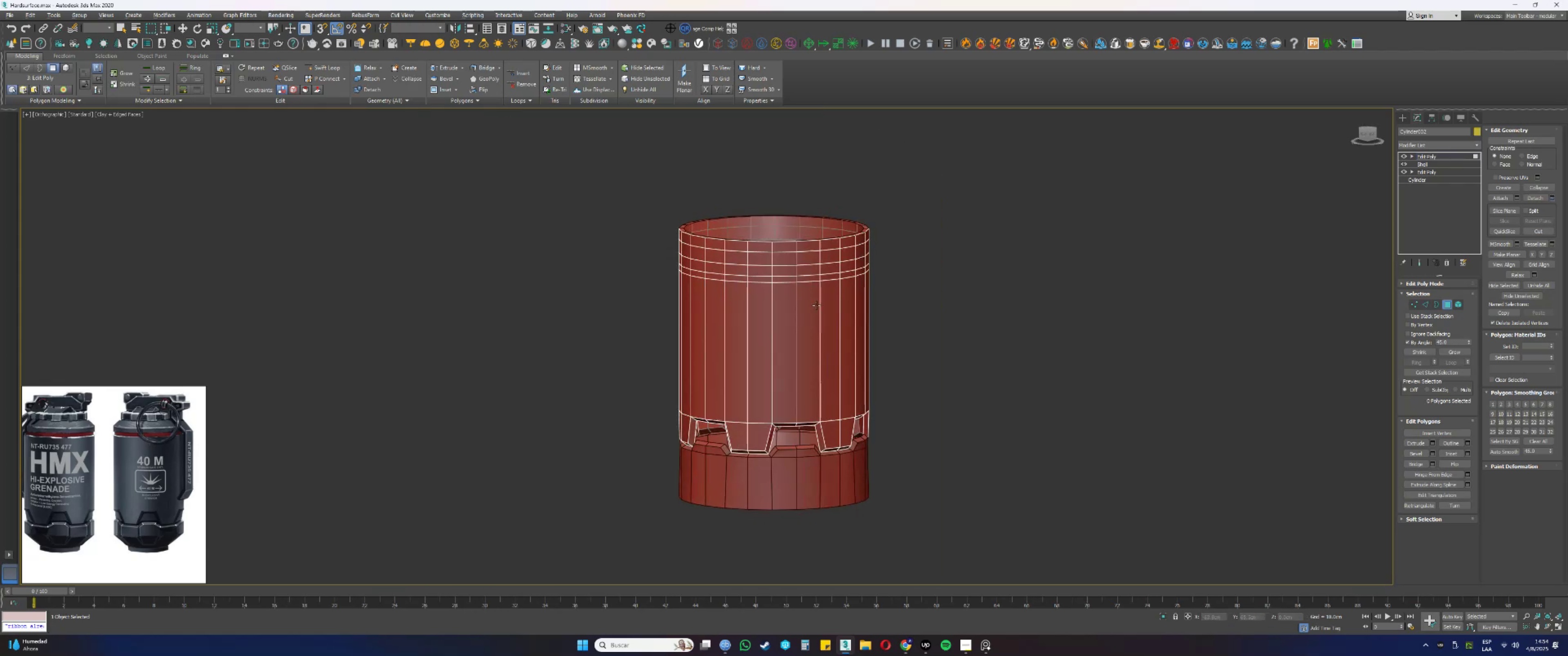 
scroll: coordinate [843, 404], scroll_direction: up, amount: 1.0
 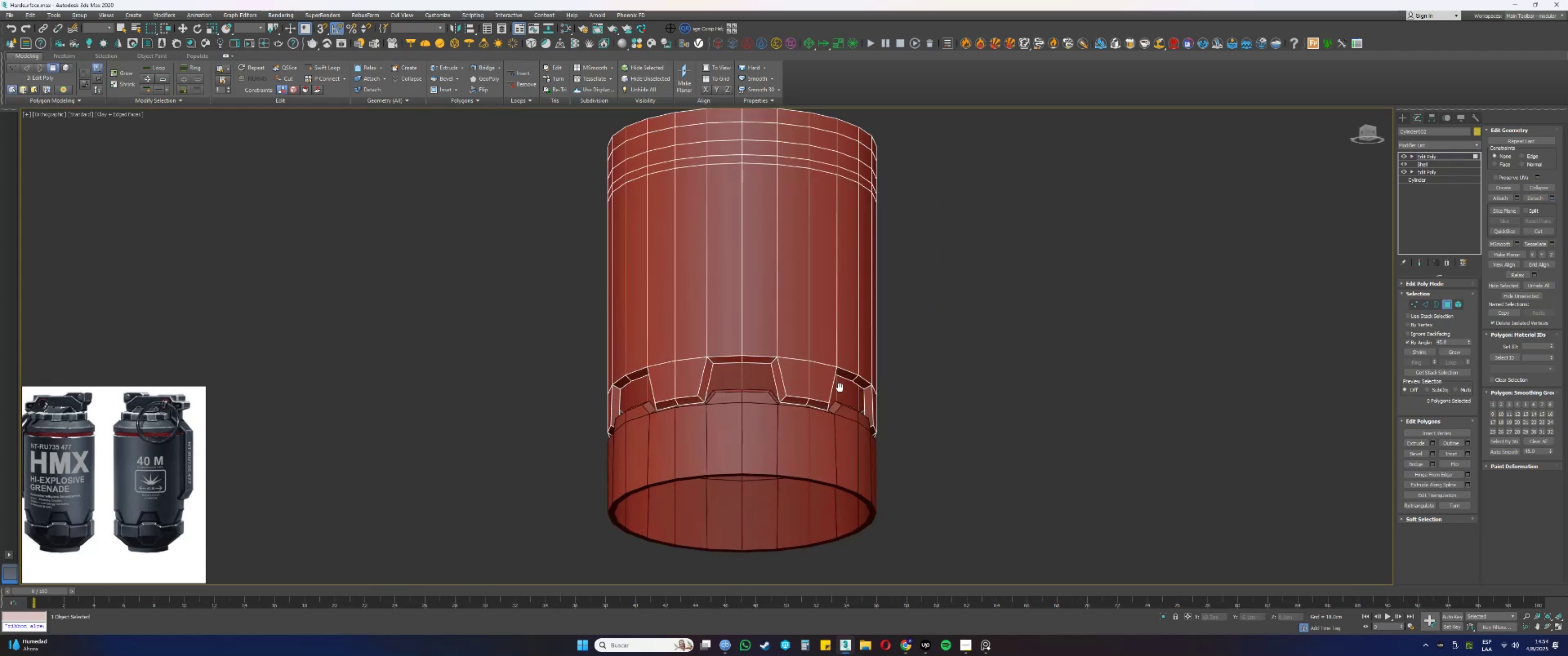 
key(Alt+AltLeft)
 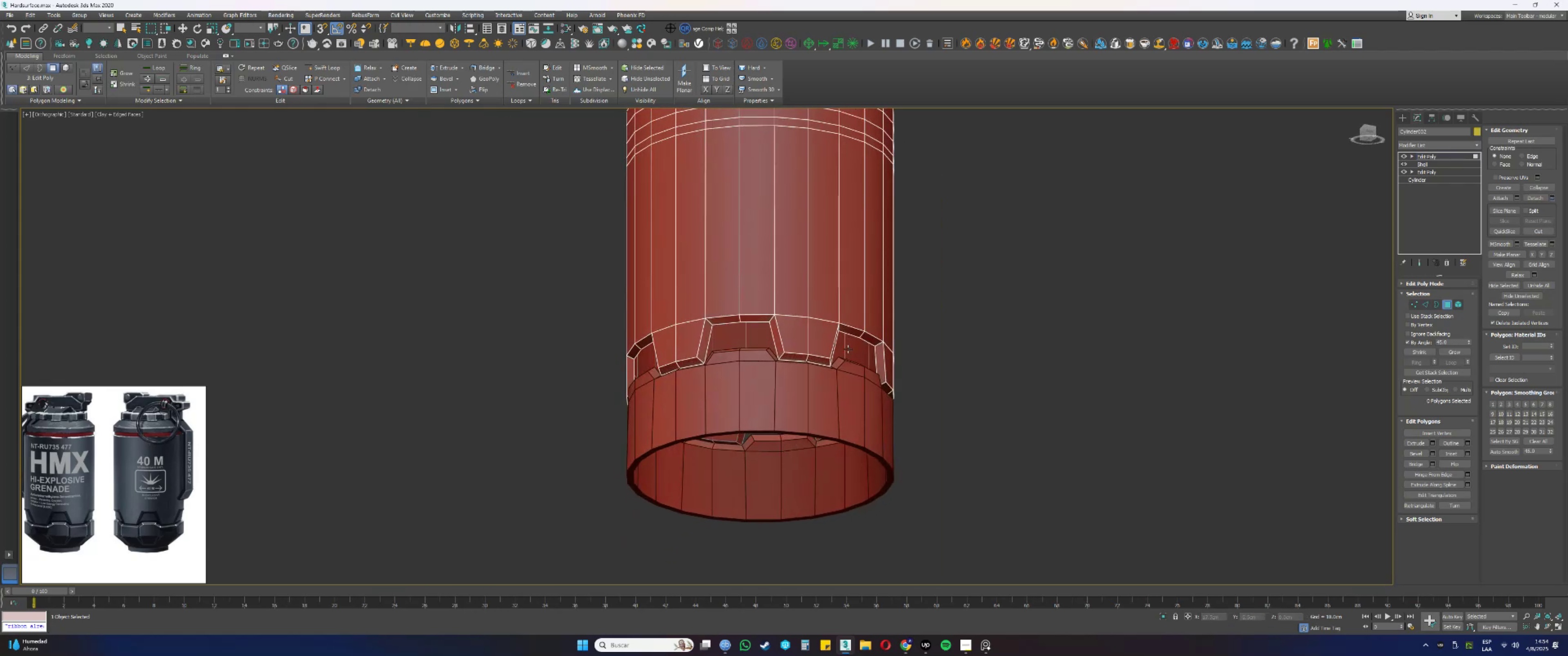 
hold_key(key=AltLeft, duration=0.44)
 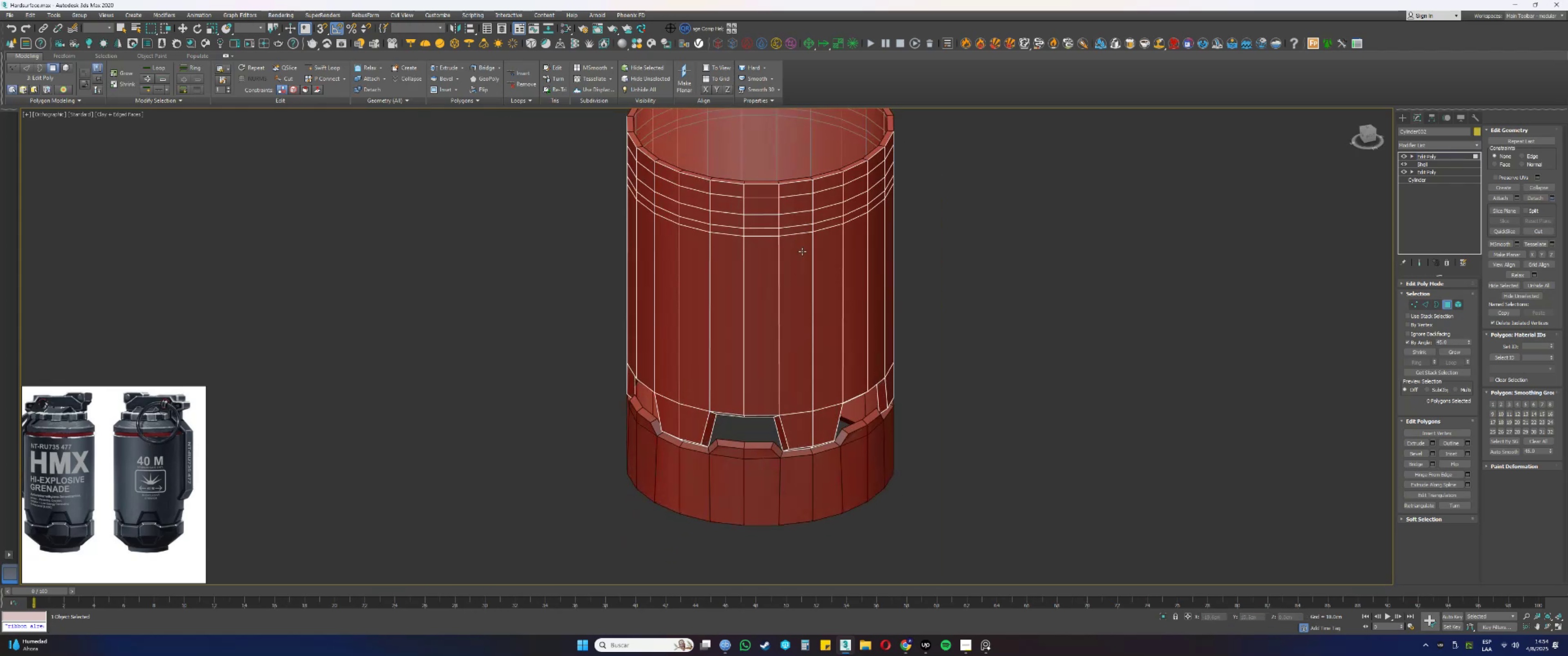 
key(Alt+AltLeft)
 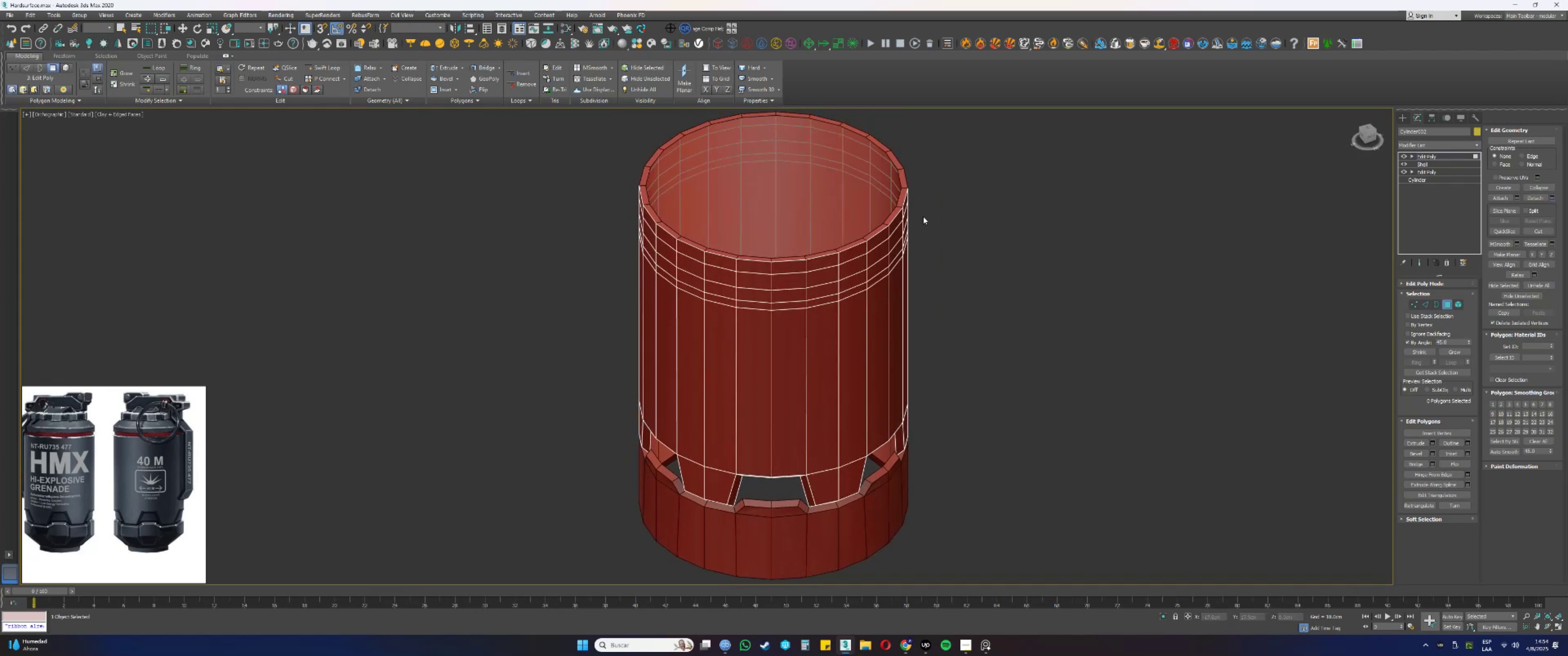 
key(4)
 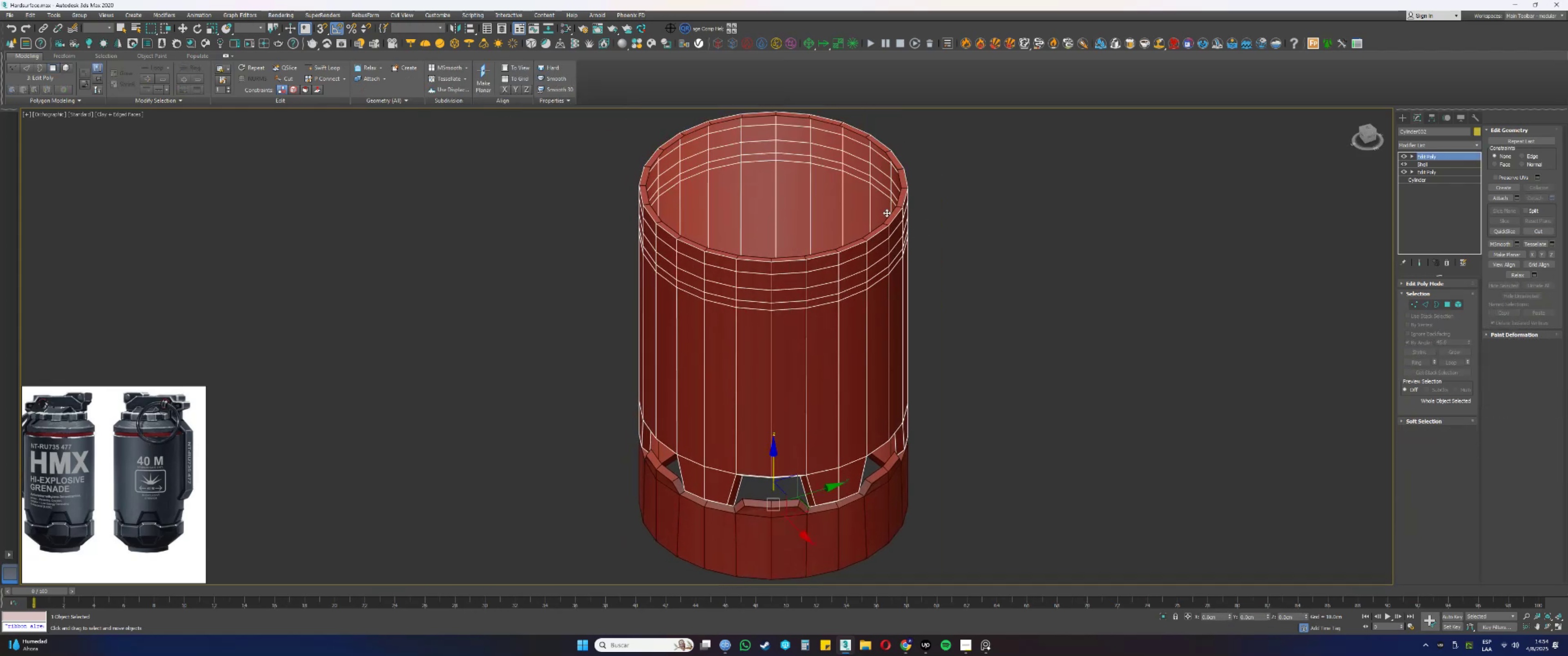 
left_click([895, 213])
 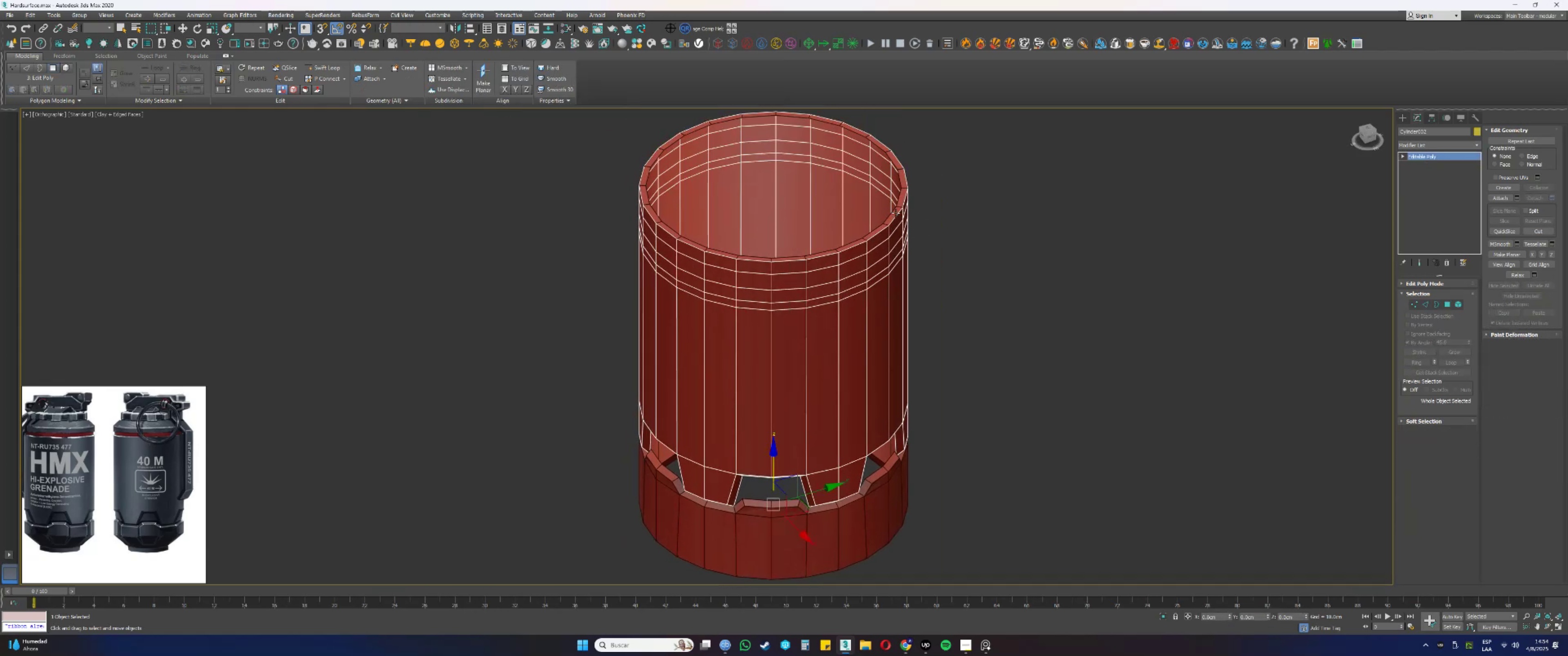 
key(3)
 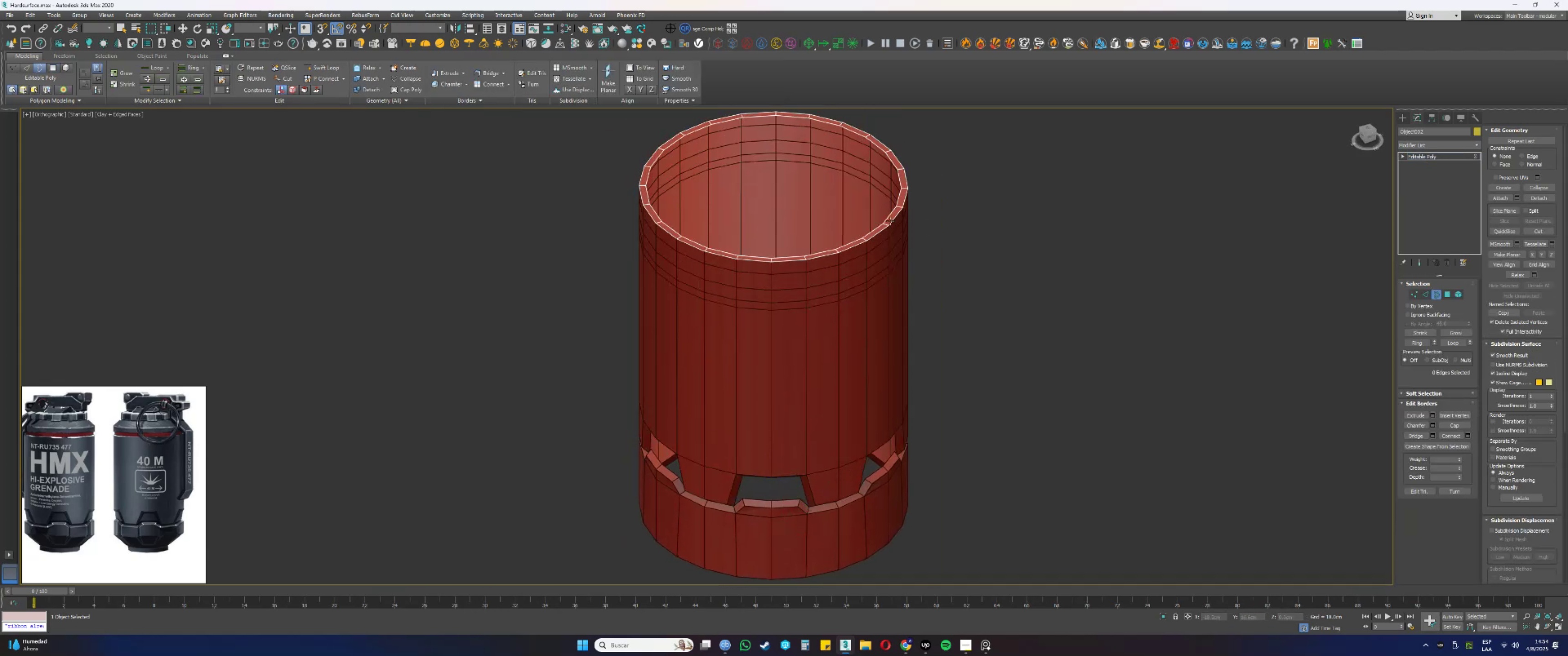 
left_click([890, 220])
 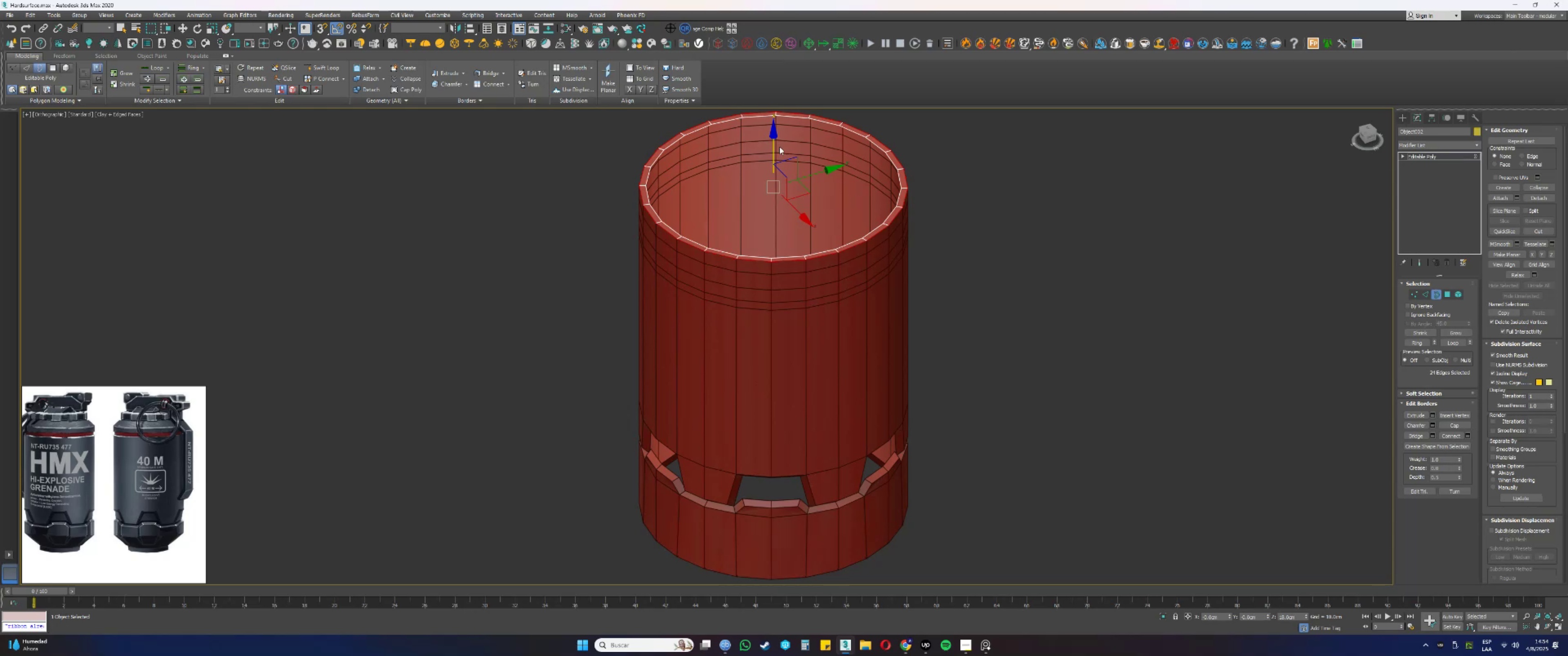 
key(Shift+ShiftLeft)
 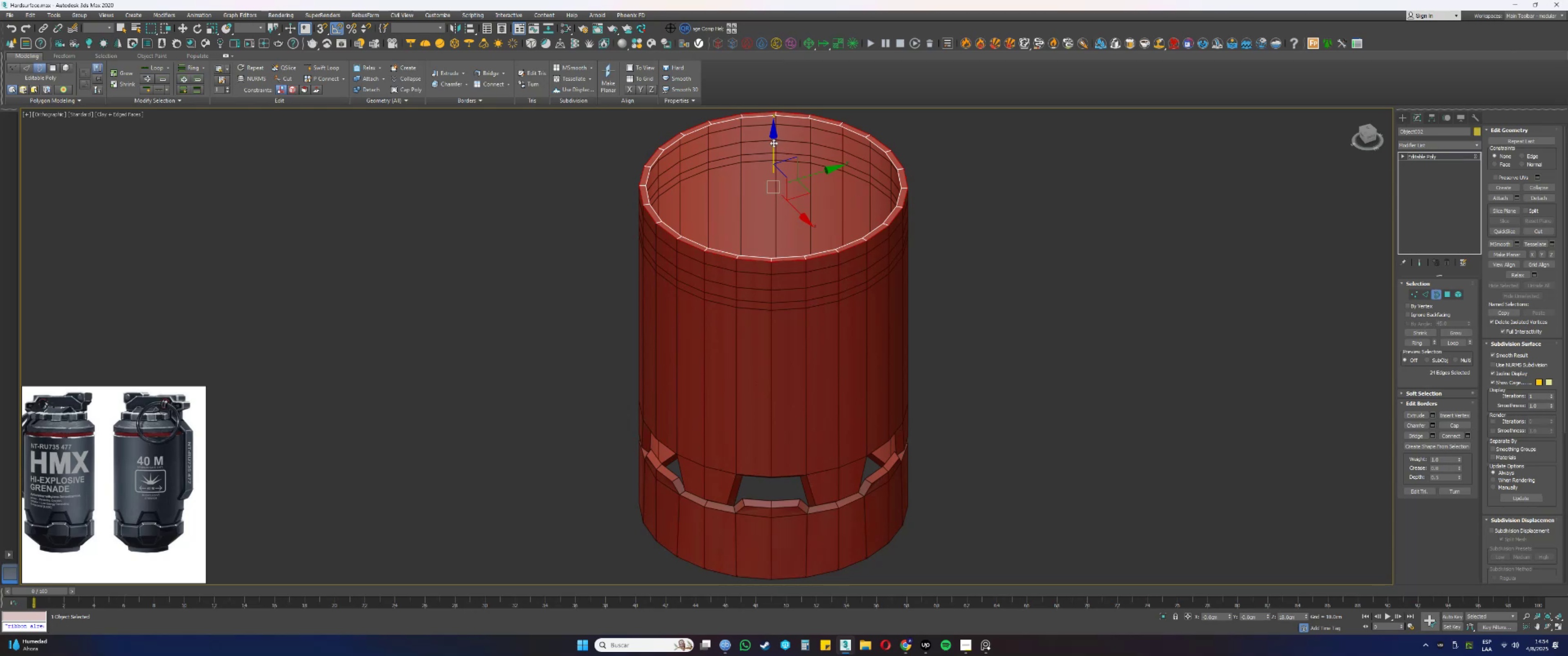 
left_click_drag(start_coordinate=[774, 143], to_coordinate=[778, 179])
 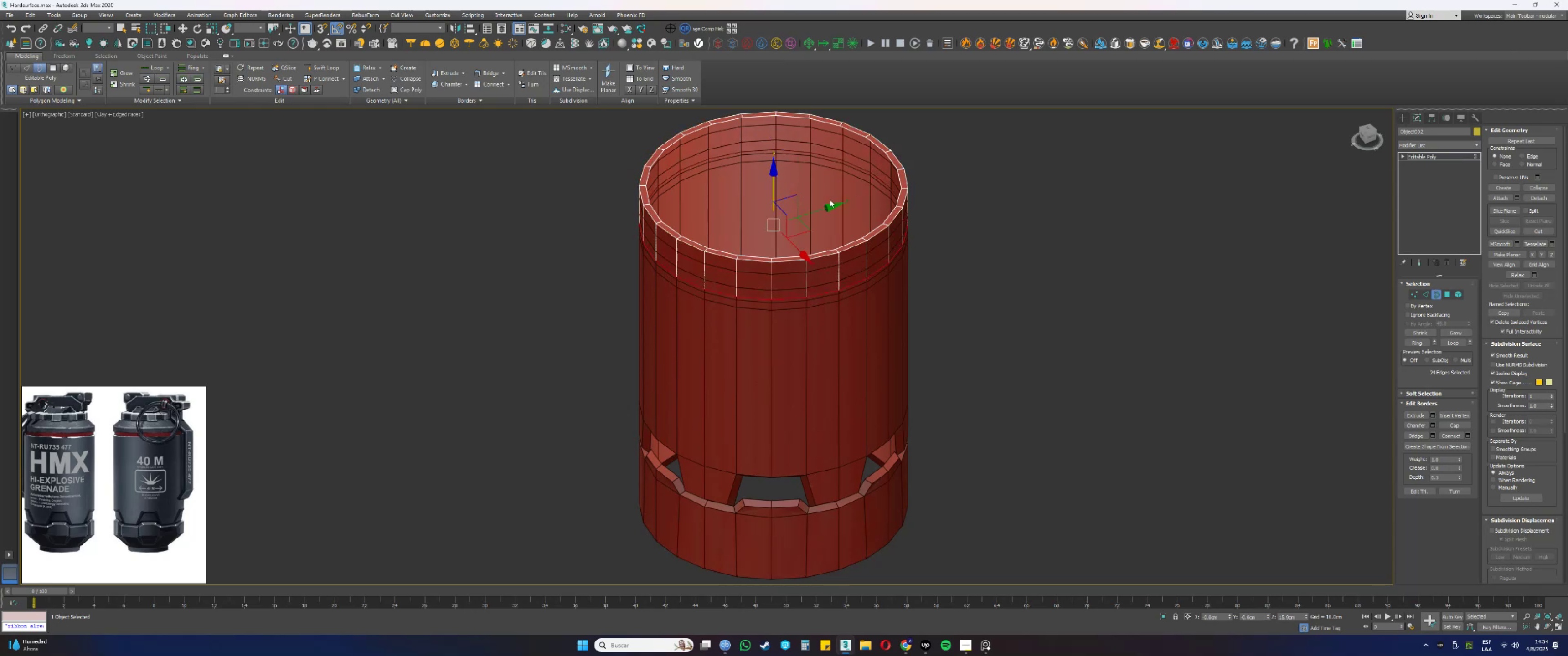 
key(4)
 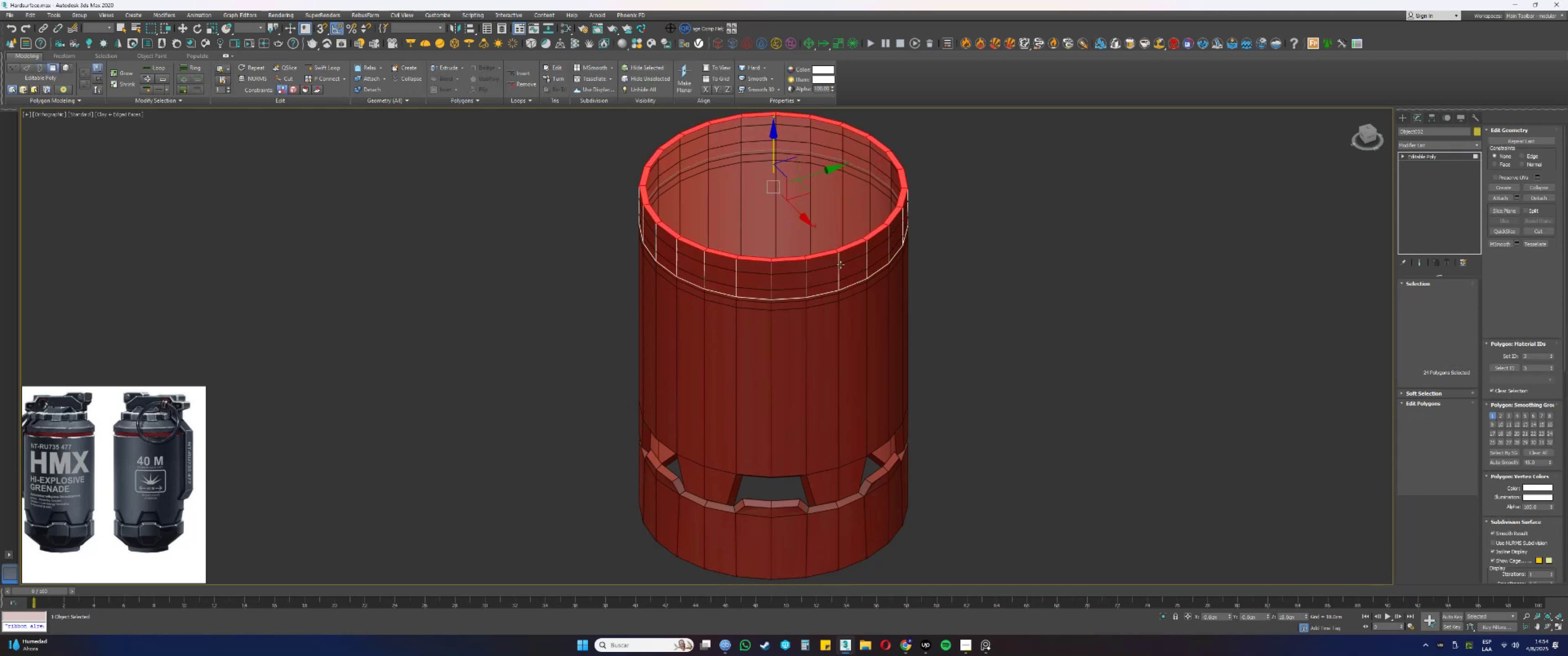 
key(Shift+ShiftLeft)
 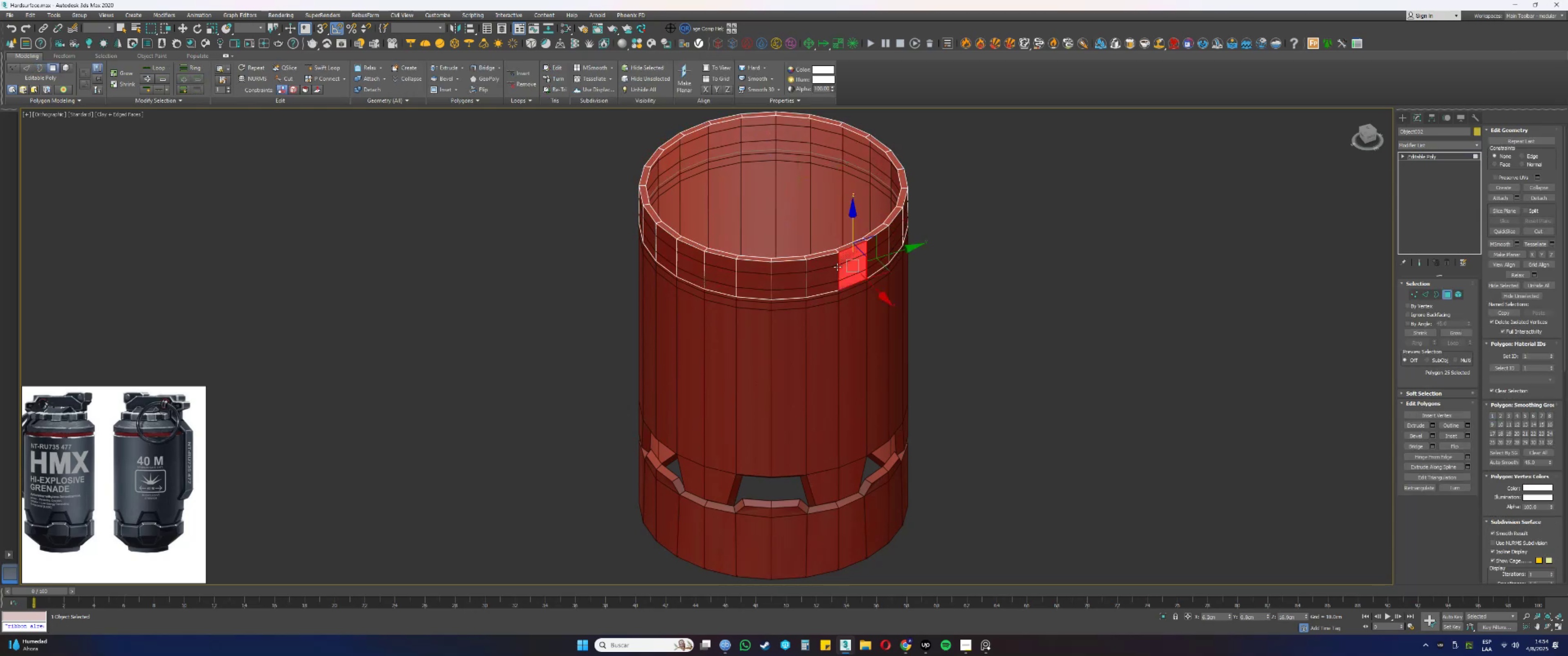 
double_click([833, 268])
 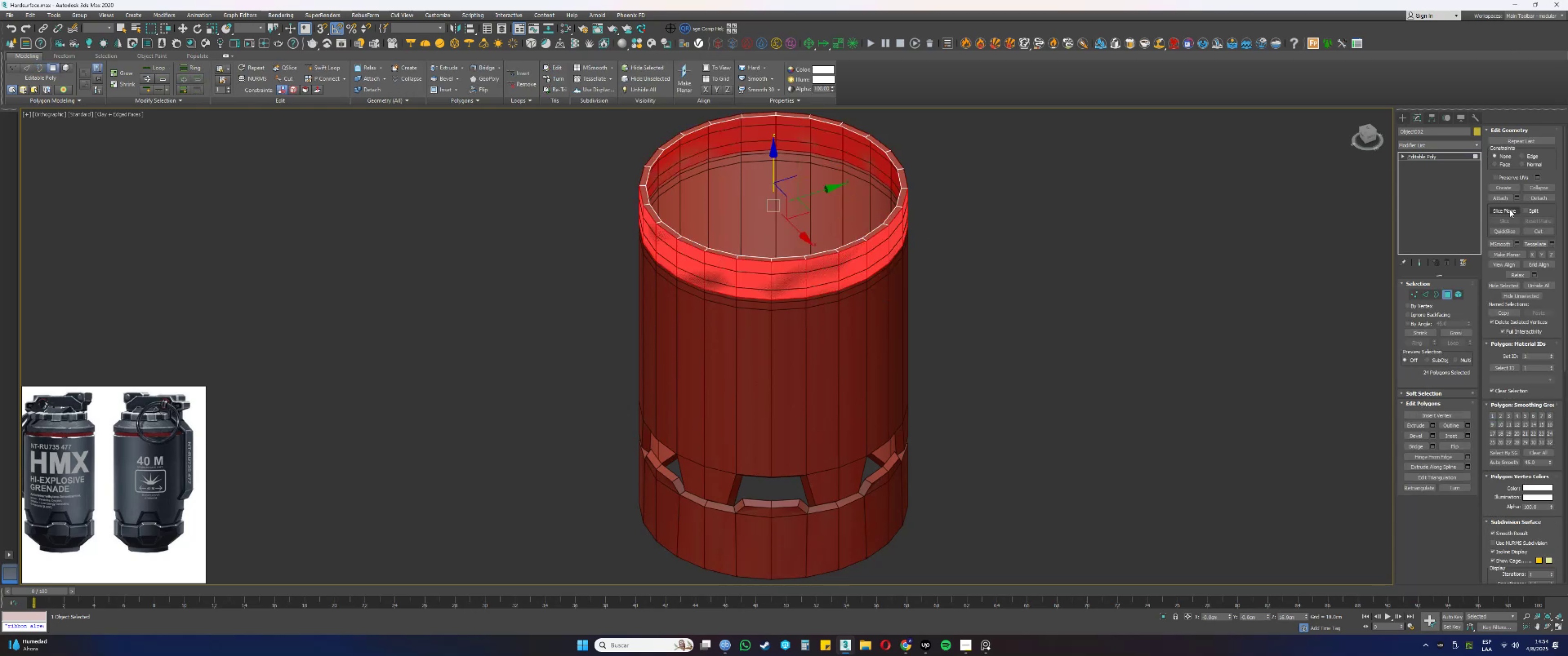 
left_click([1545, 195])
 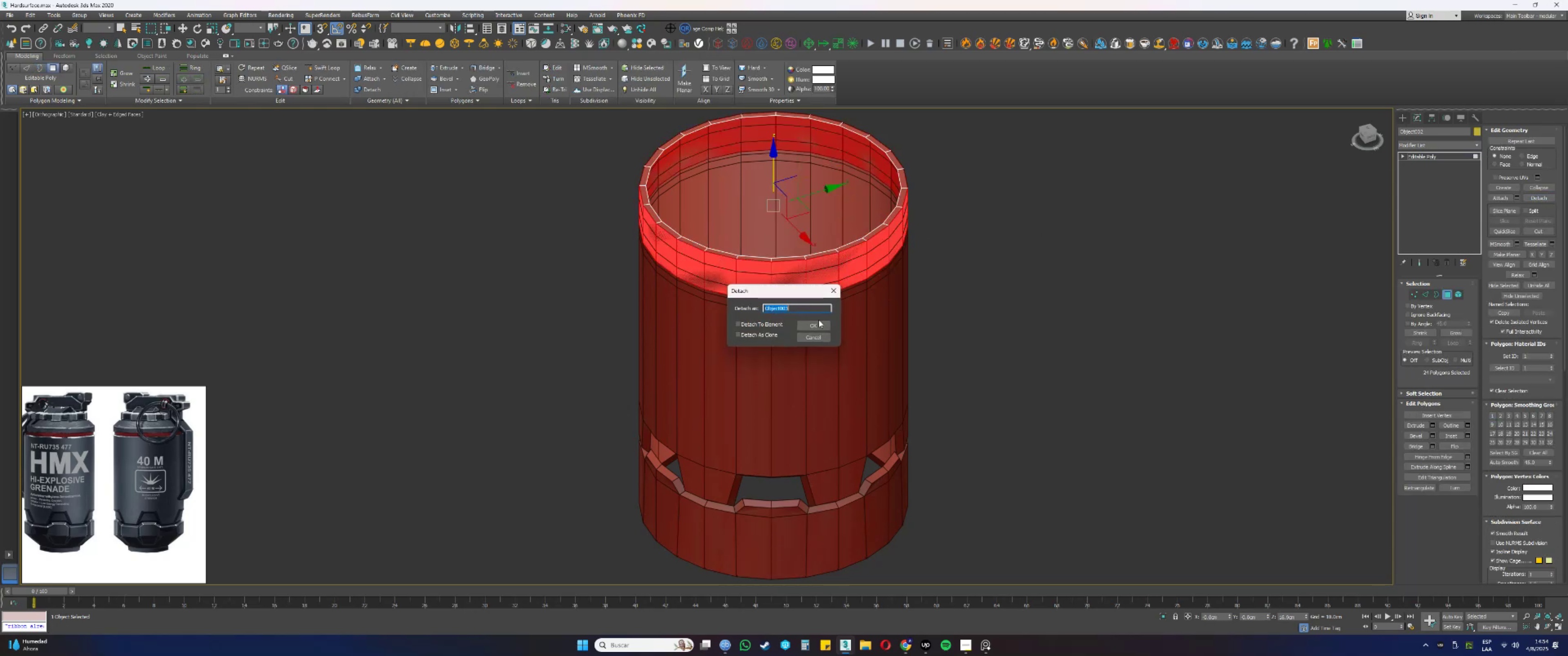 
left_click([820, 328])
 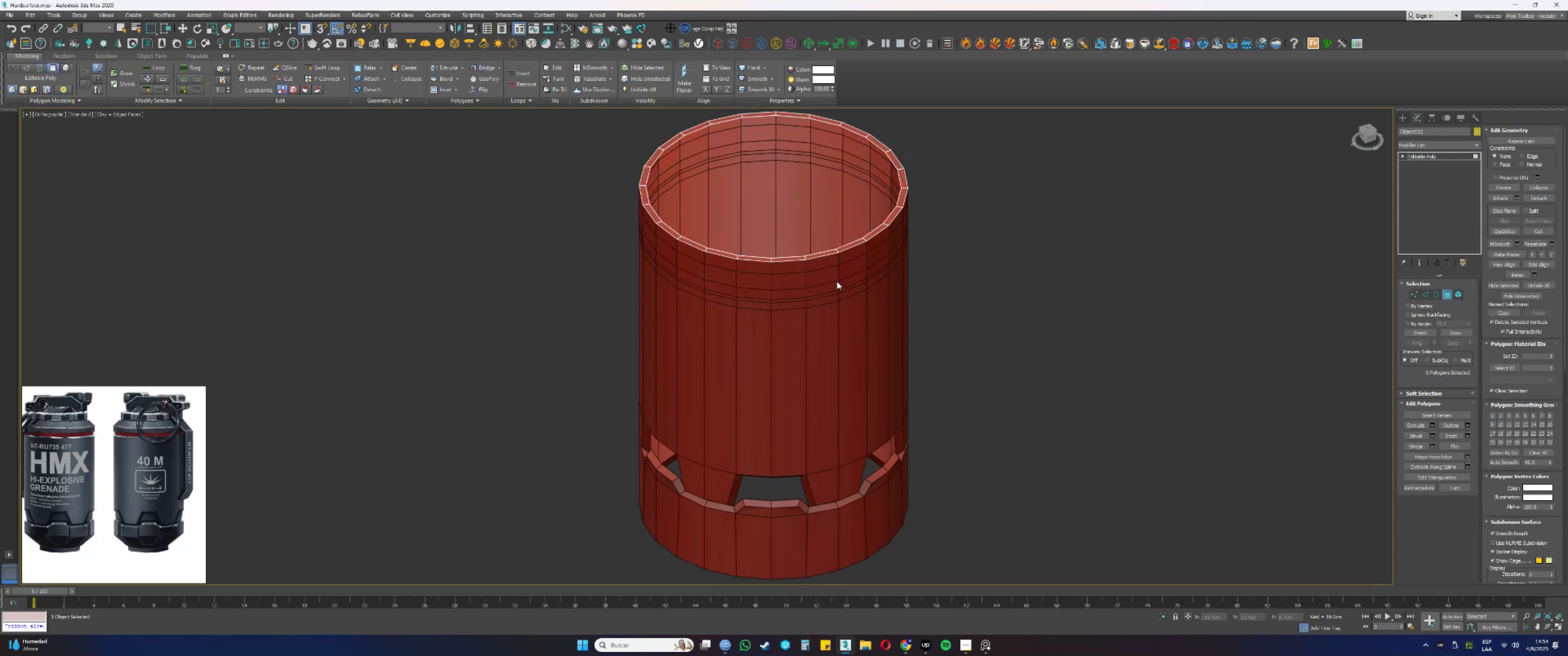 
key(4)
 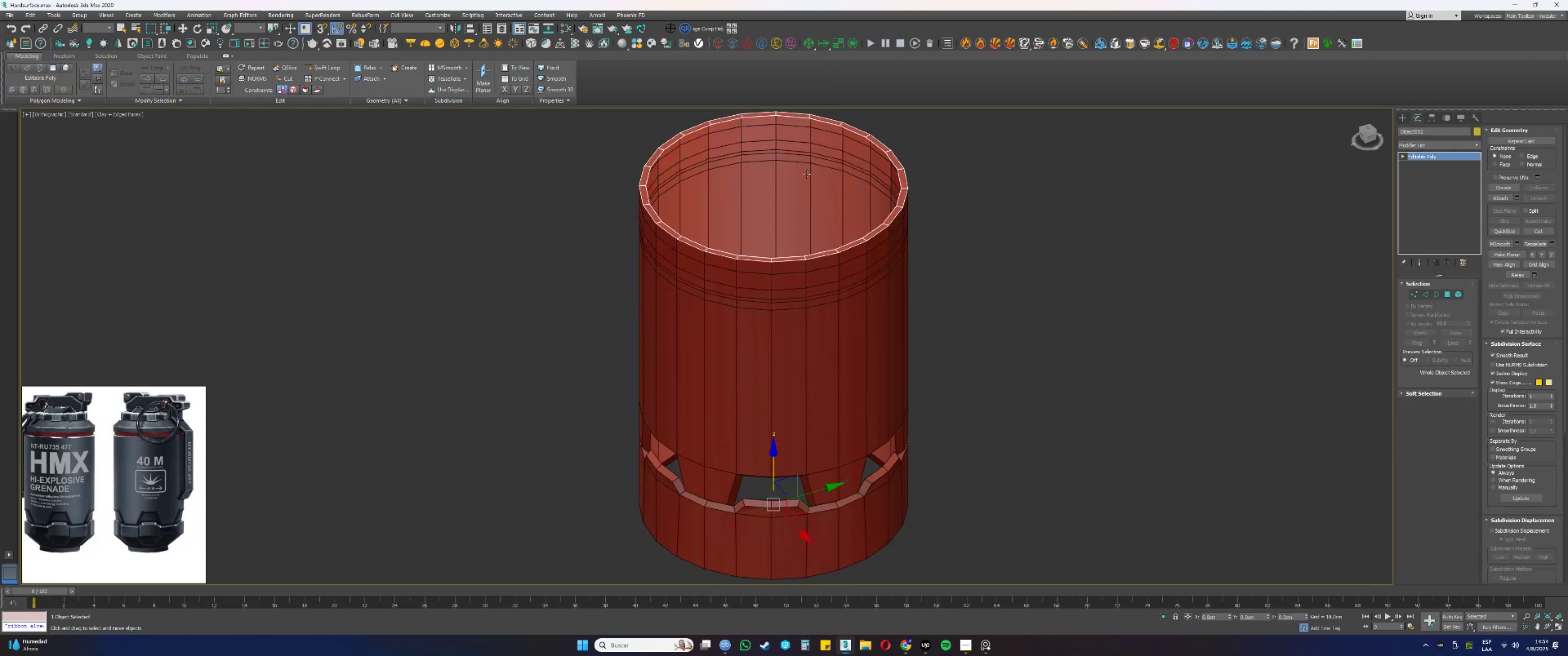 
left_click([808, 142])
 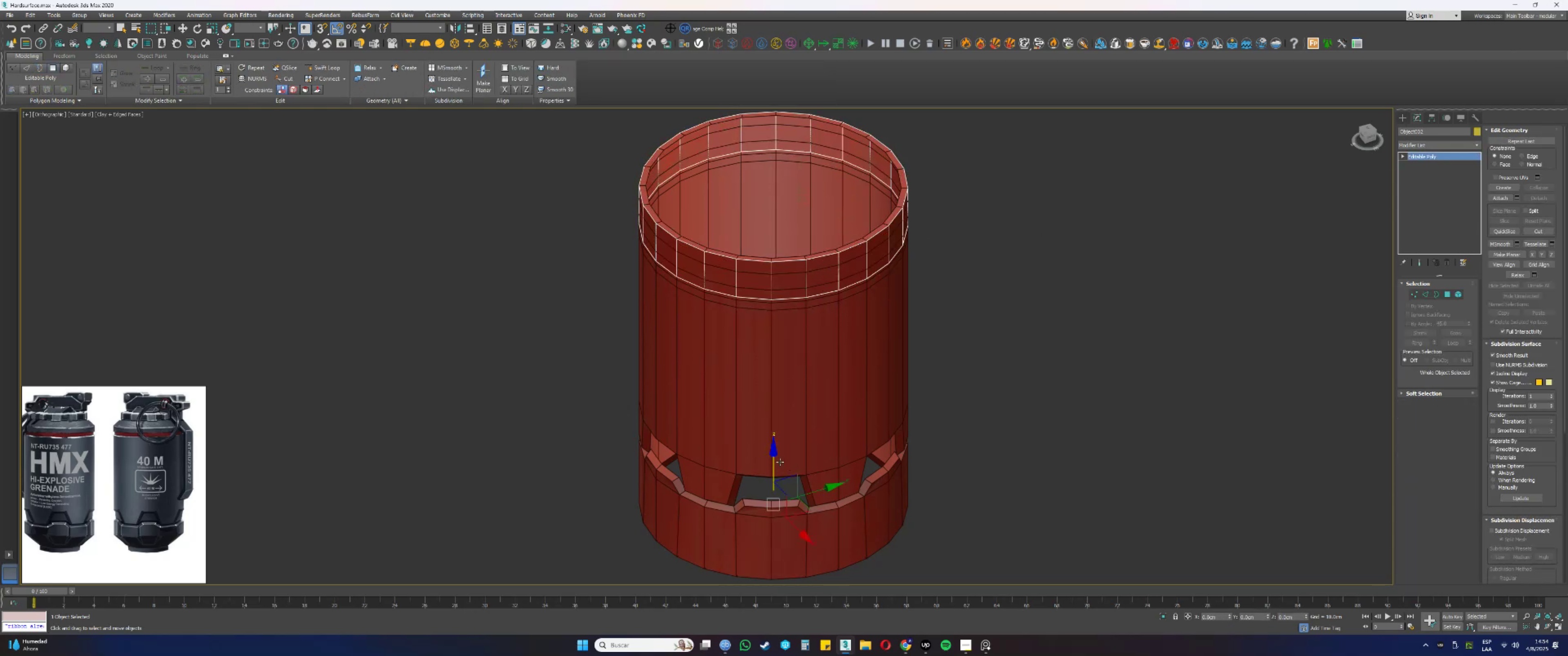 
key(5)
 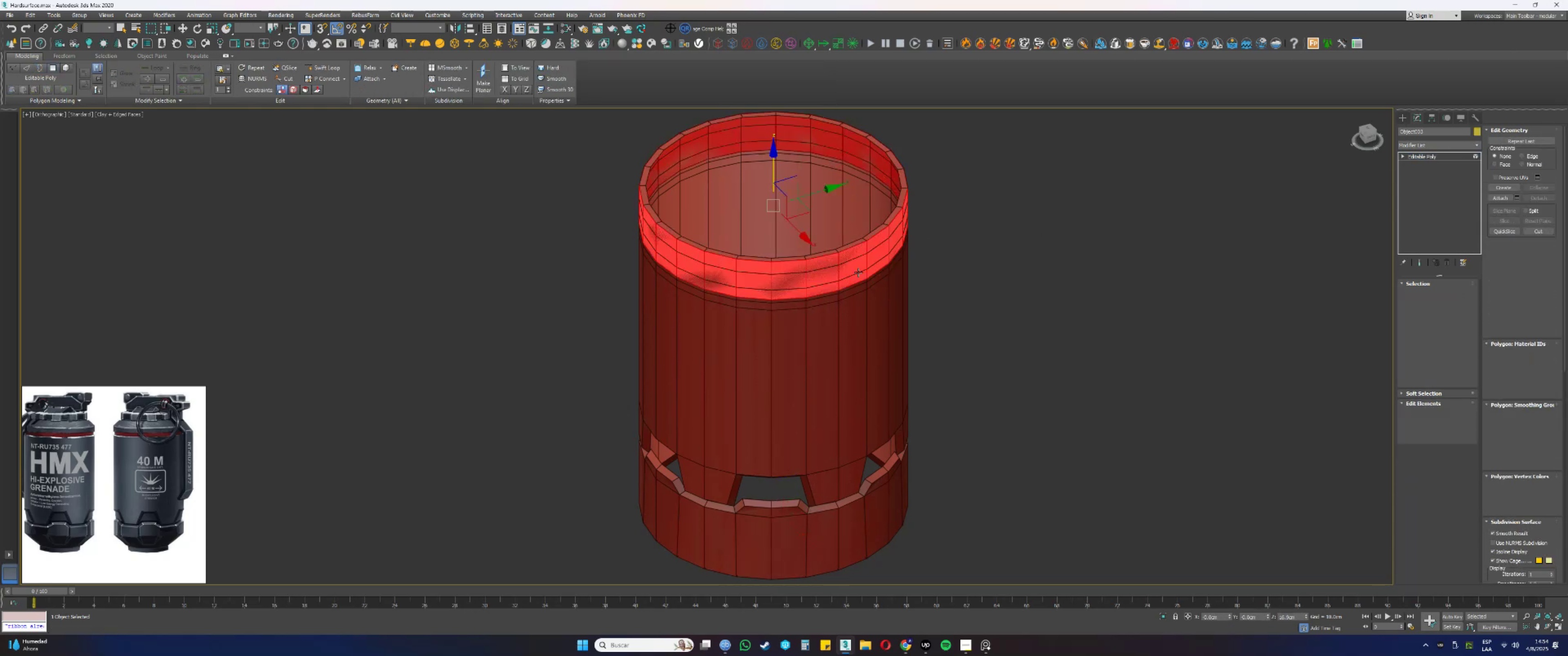 
left_click([857, 266])
 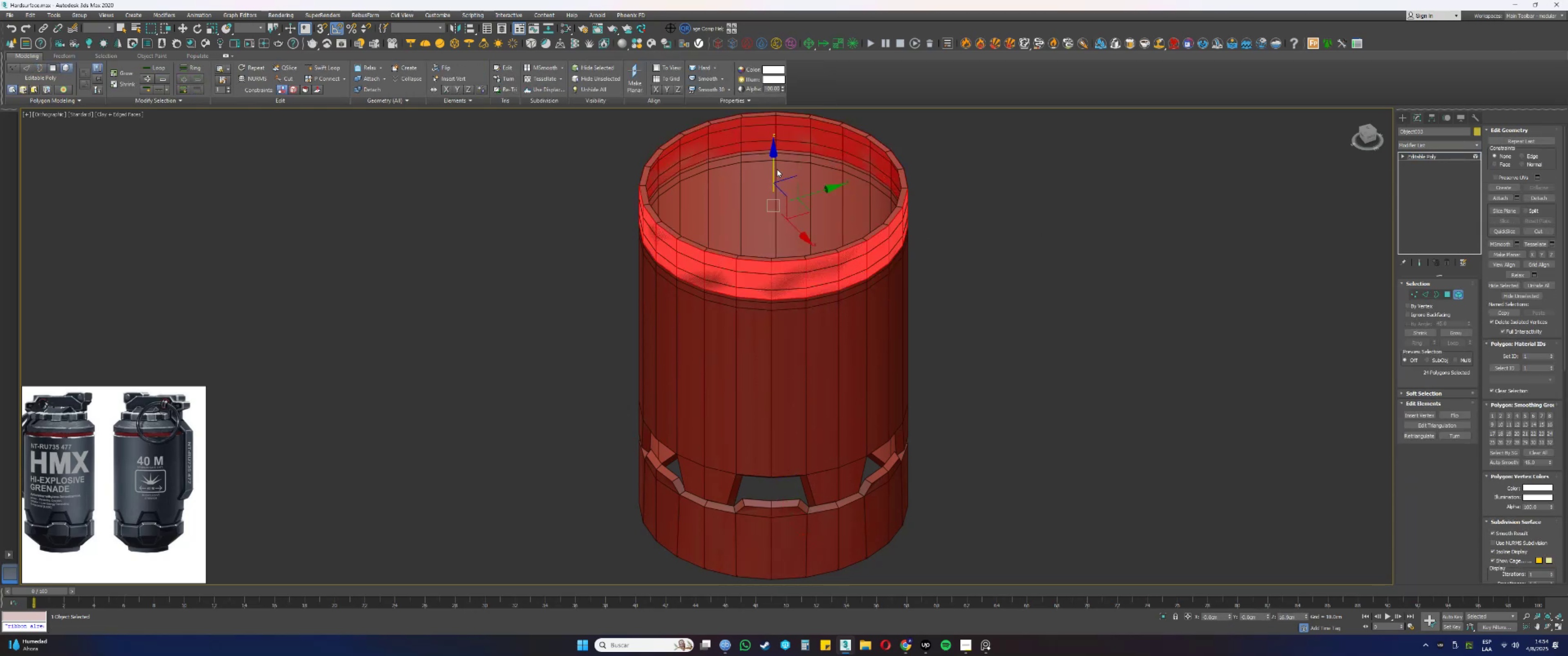 
left_click_drag(start_coordinate=[773, 161], to_coordinate=[778, 377])
 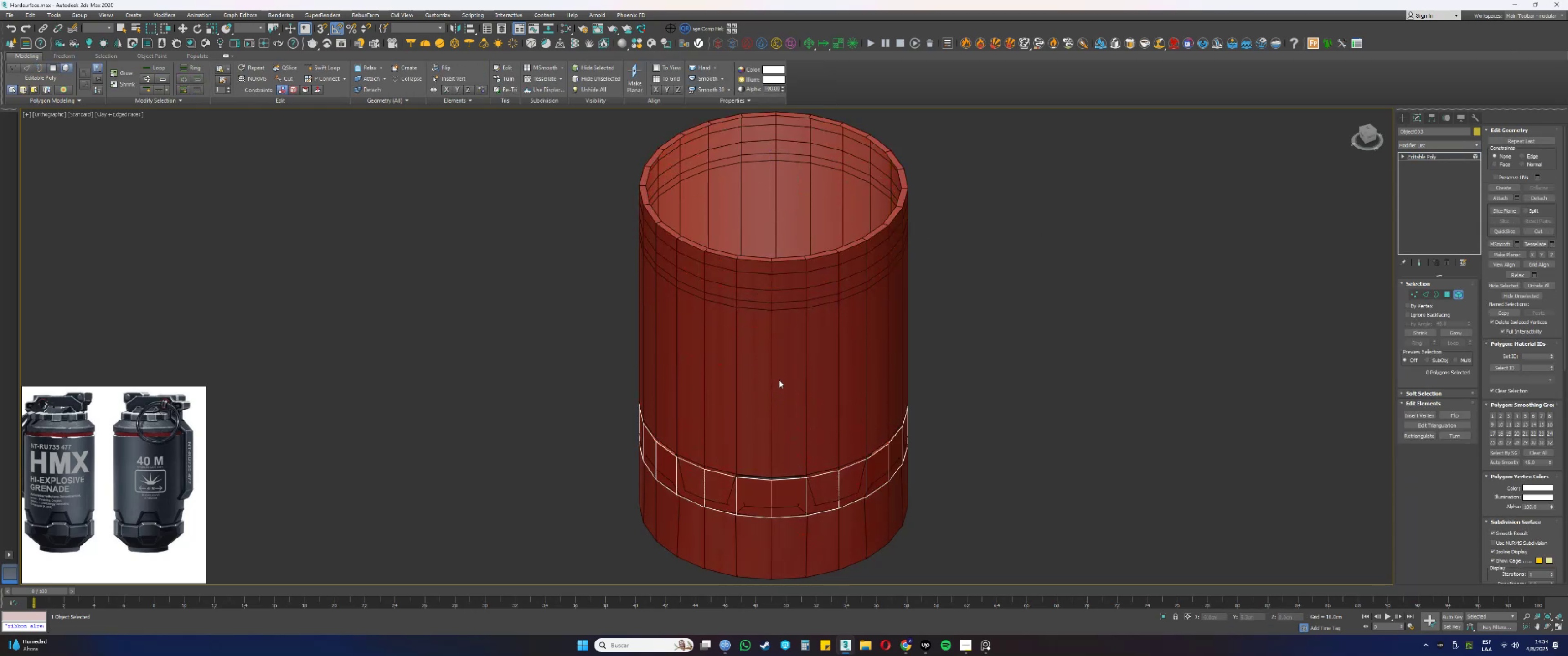 
key(F3)
 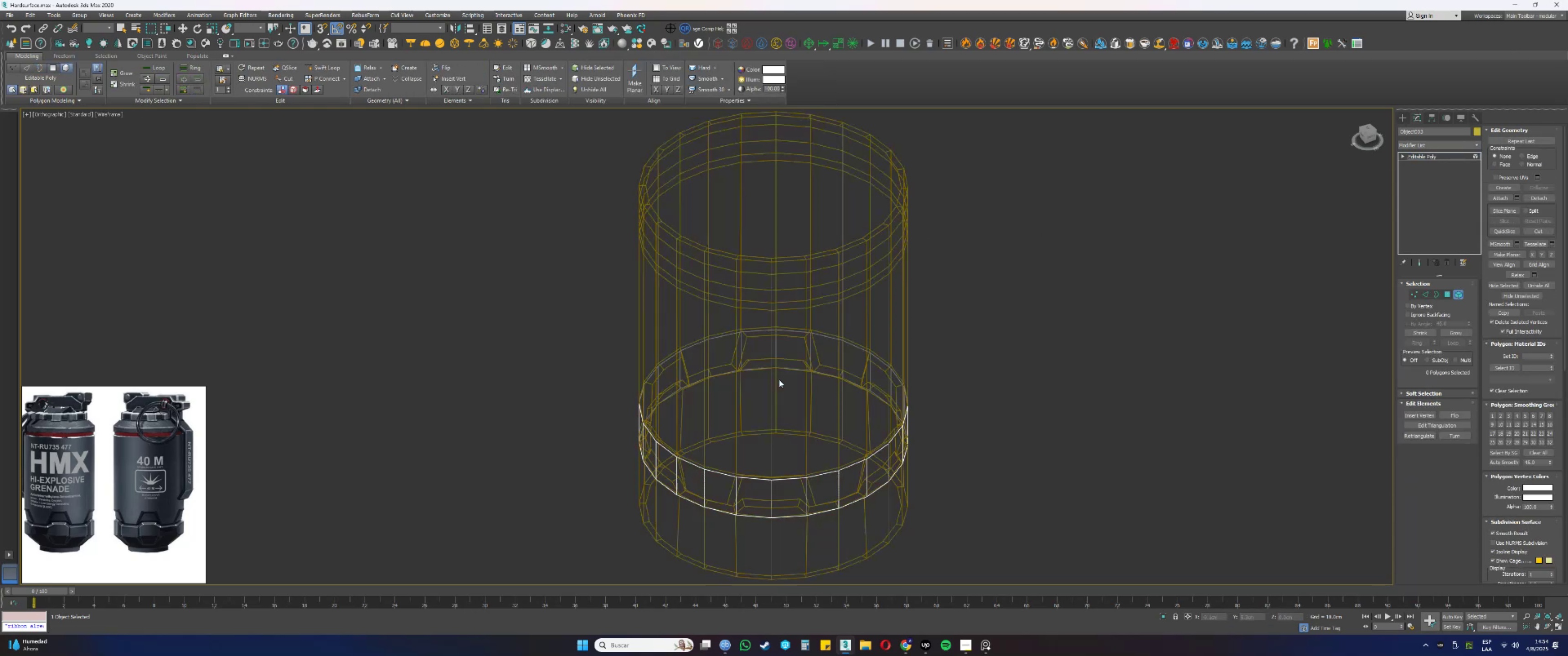 
key(F3)
 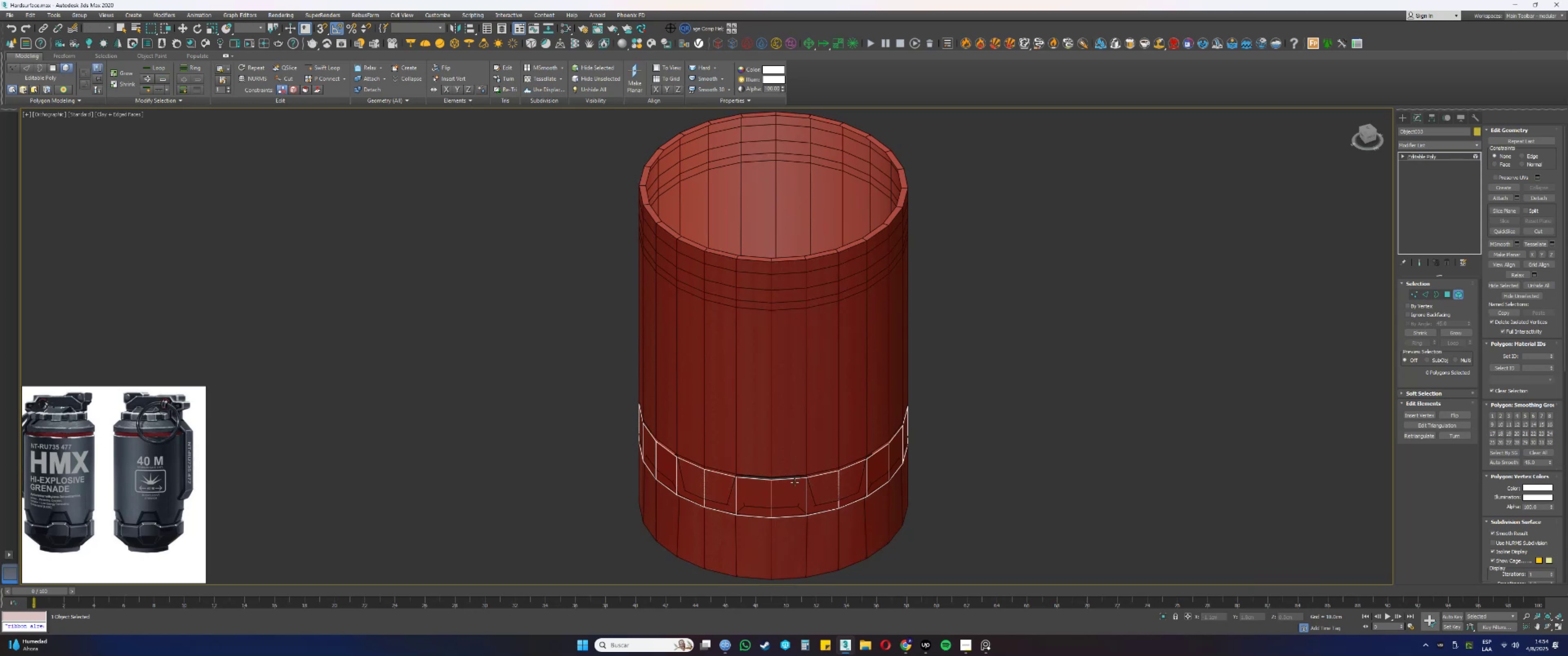 
left_click([792, 489])
 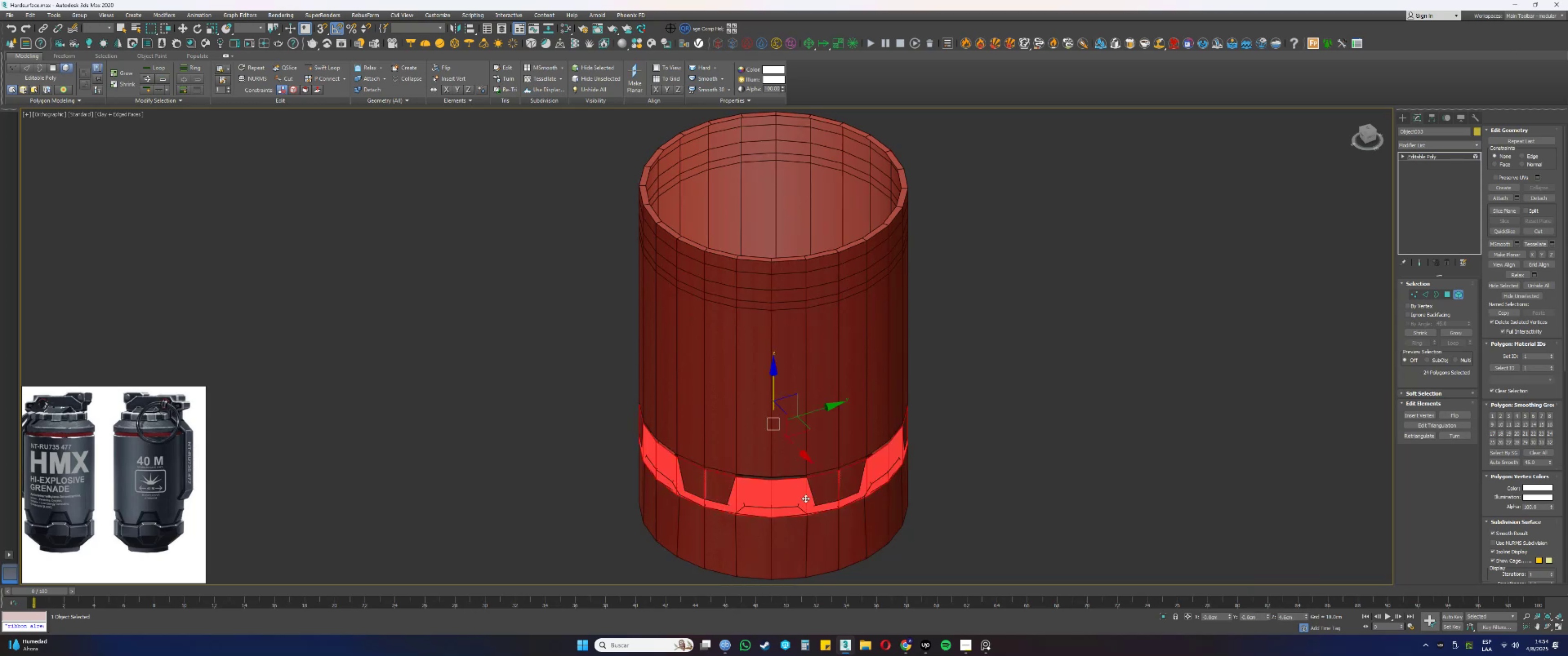 
key(Alt+AltLeft)
 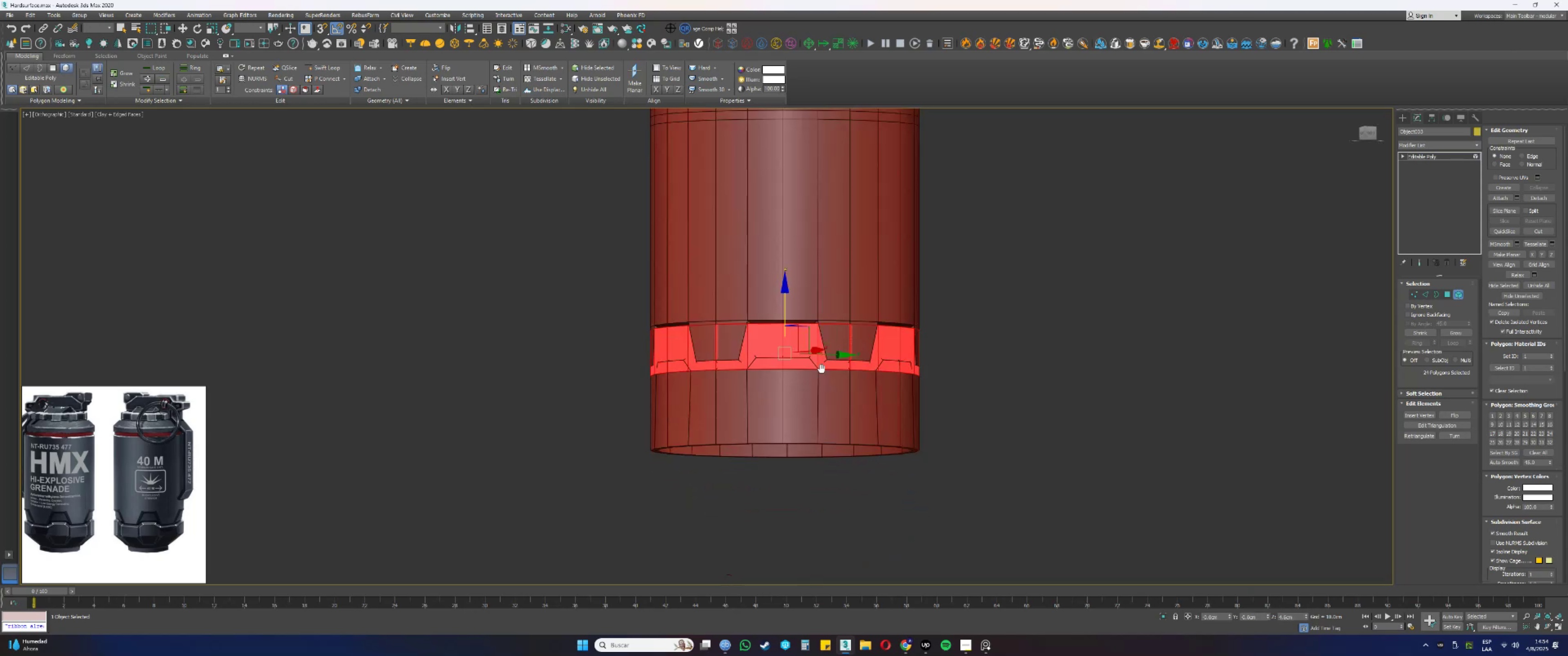 
scroll: coordinate [777, 328], scroll_direction: up, amount: 1.0
 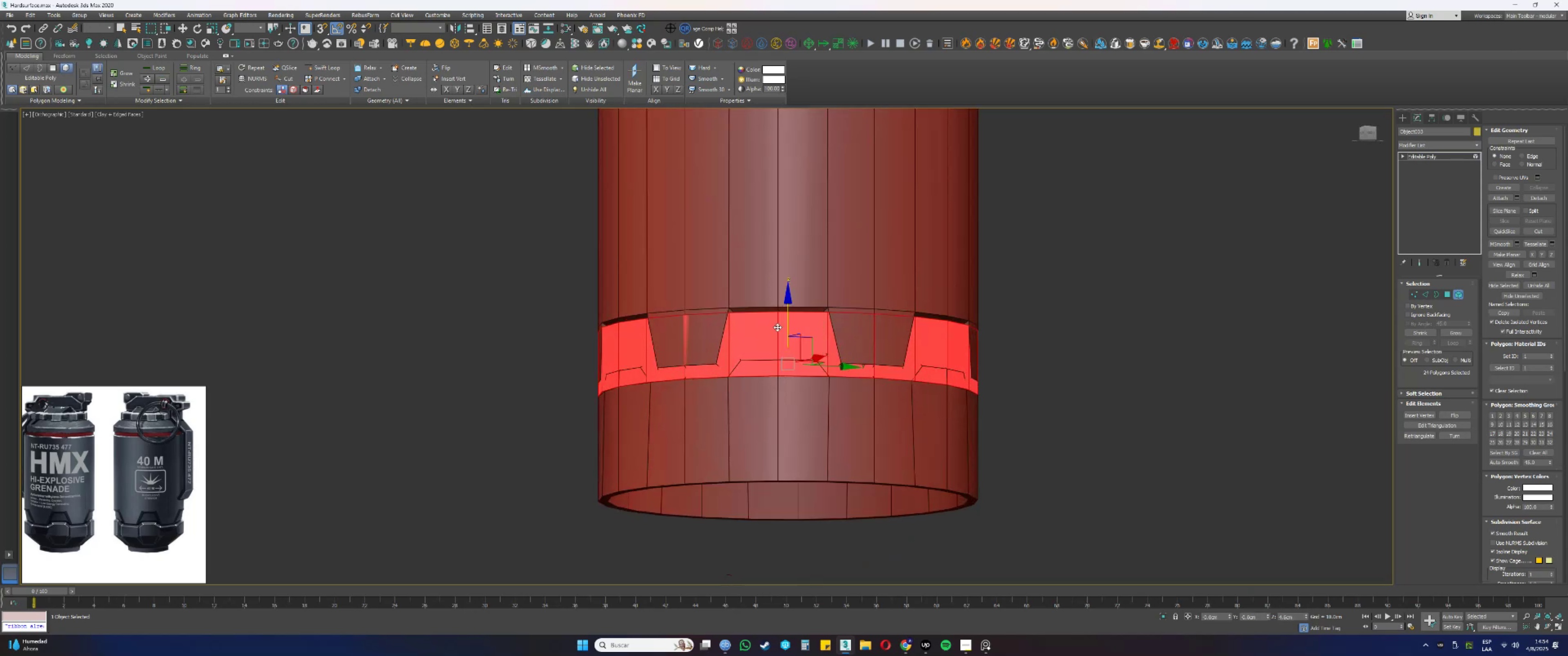 
hold_key(key=AltLeft, duration=0.32)
 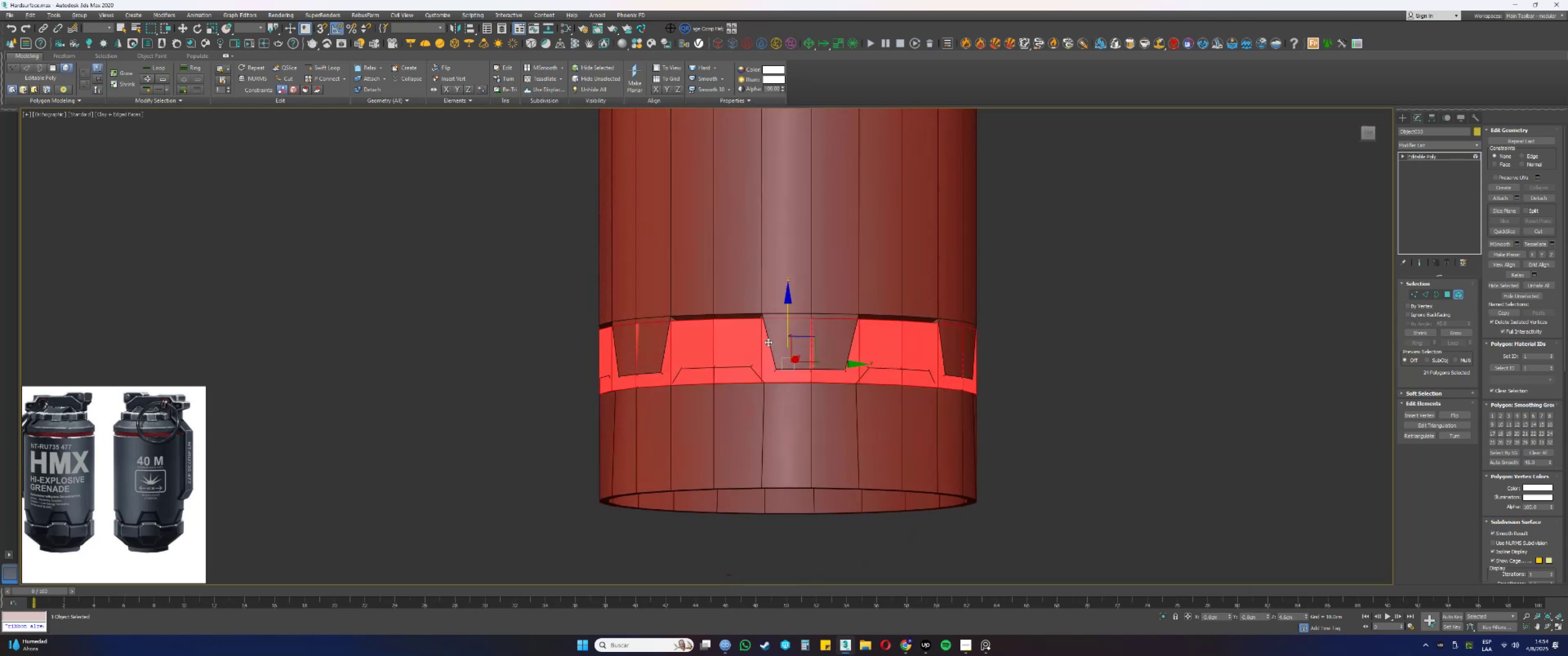 
scroll: coordinate [765, 343], scroll_direction: up, amount: 1.0
 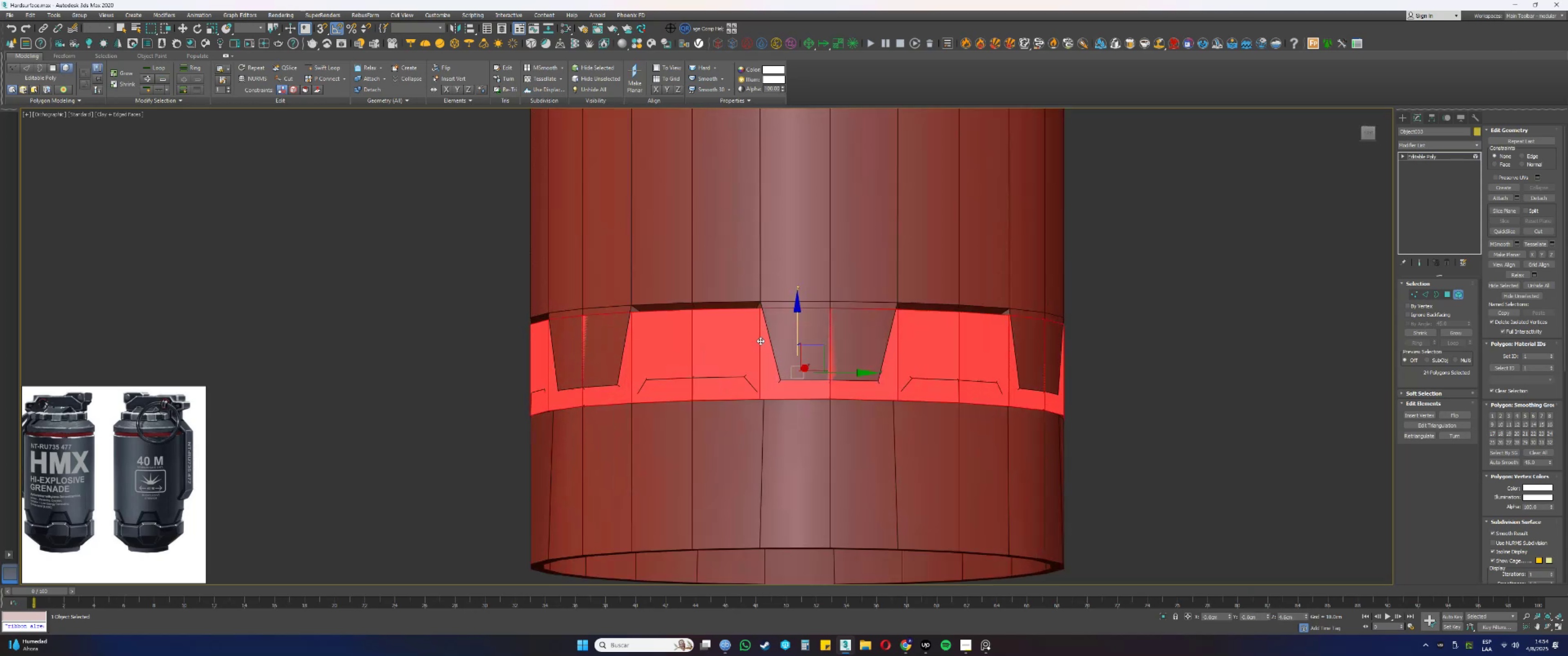 
key(Control+ControlLeft)
 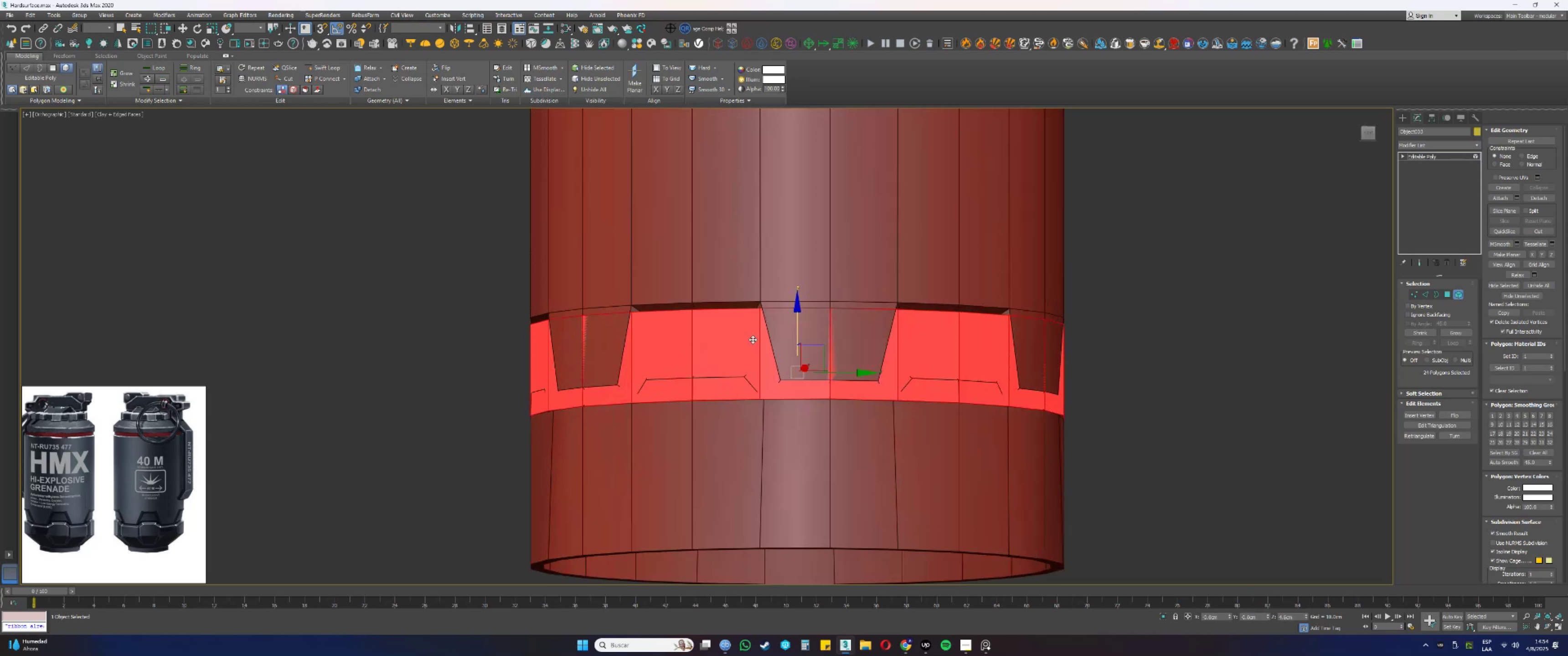 
key(Control+Z)
 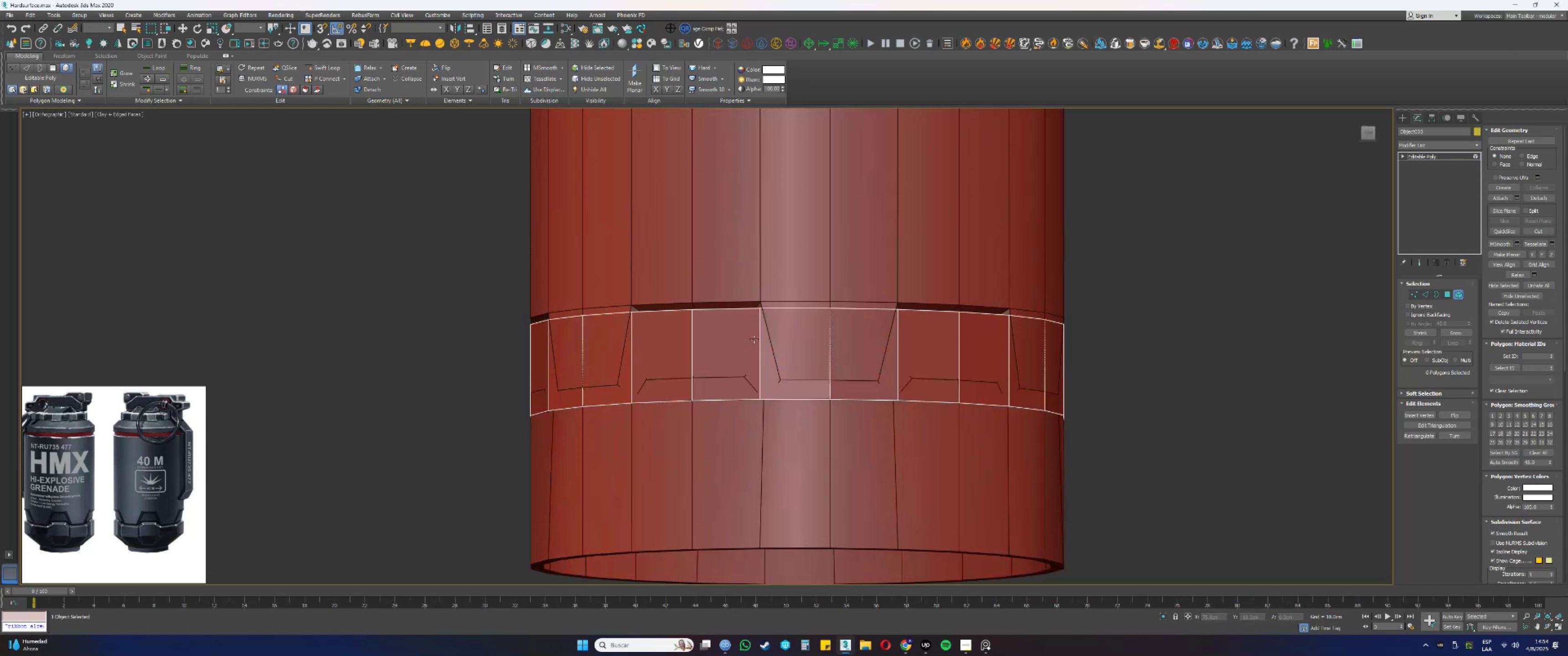 
key(Control+ControlLeft)
 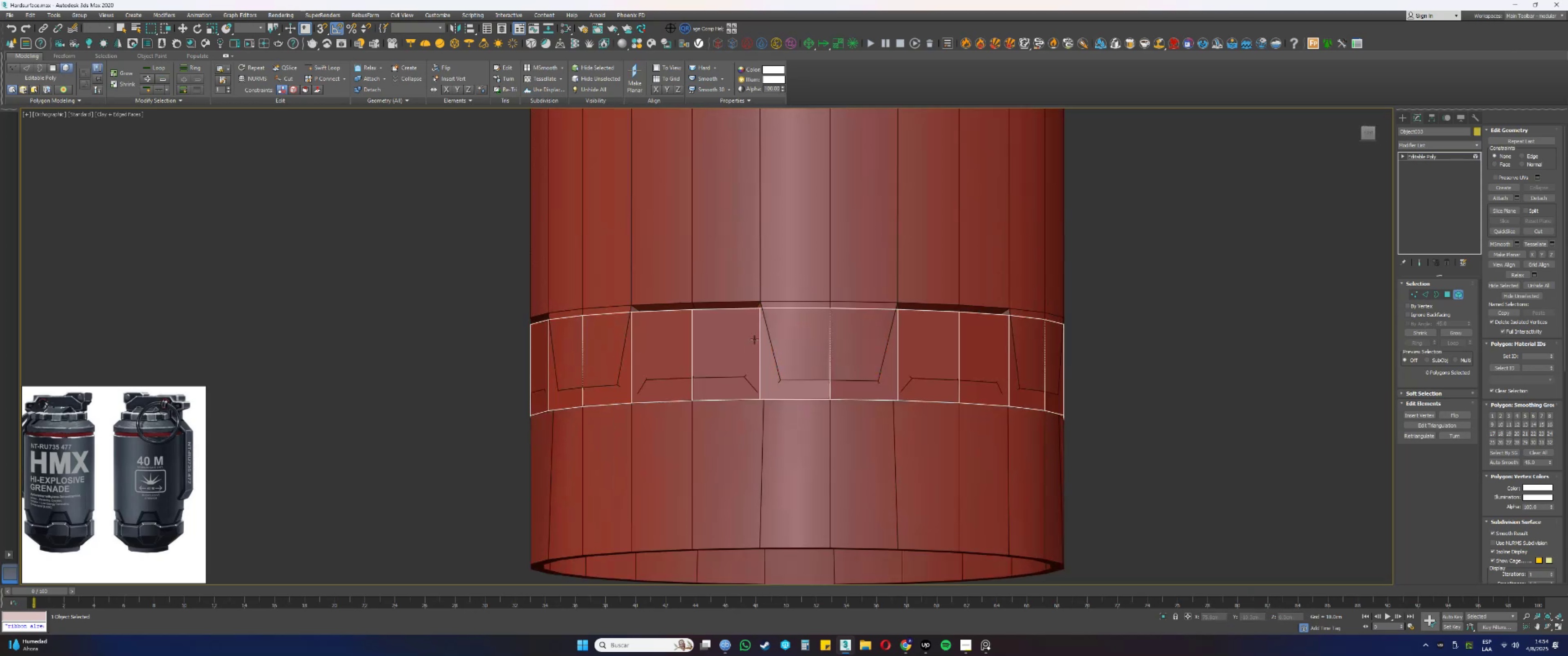 
key(Control+Z)
 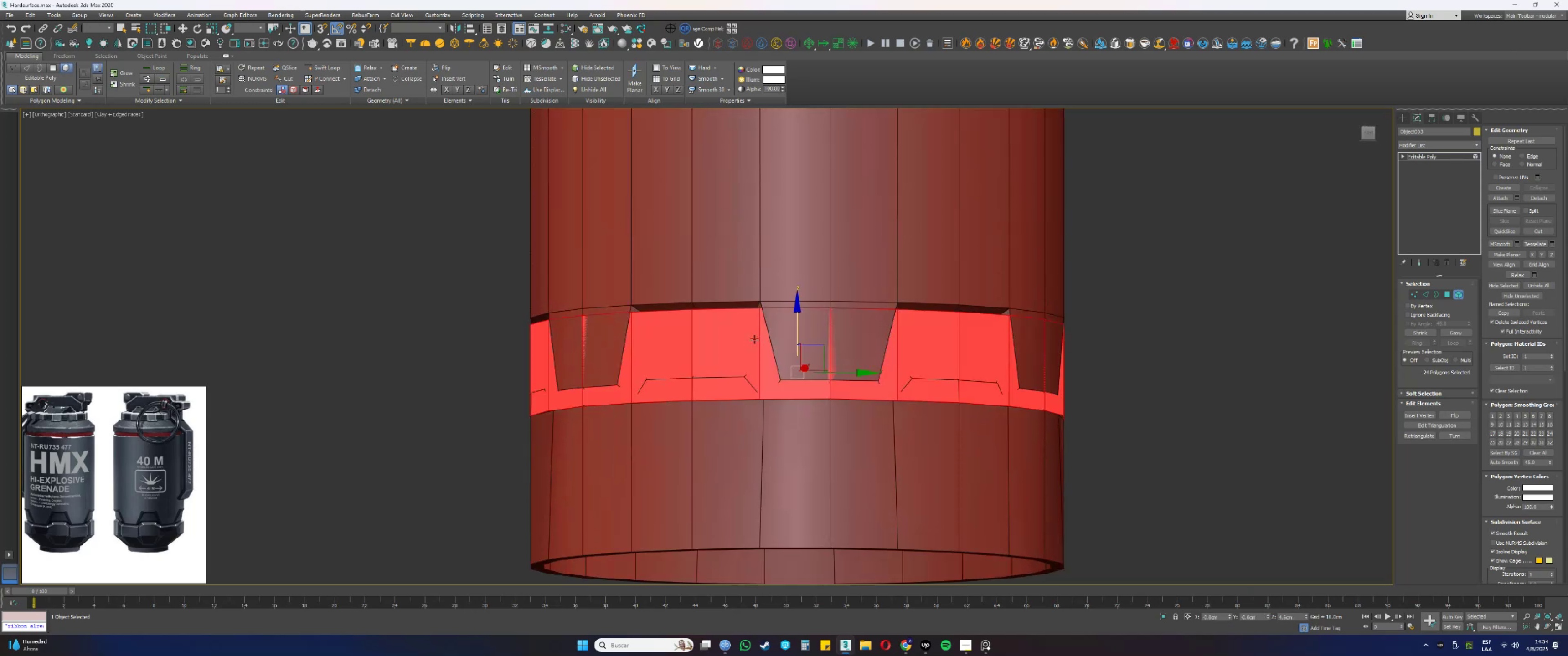 
key(Control+ControlLeft)
 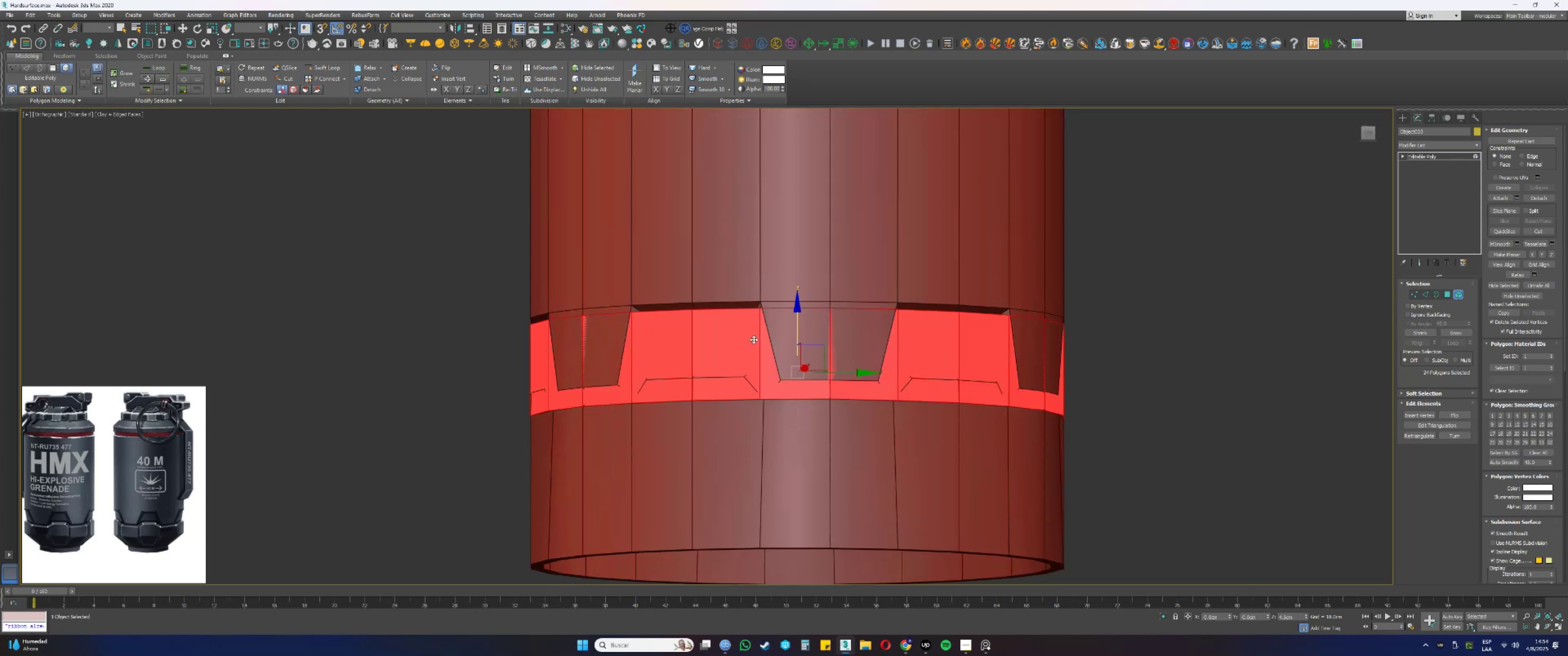 
key(Control+Z)
 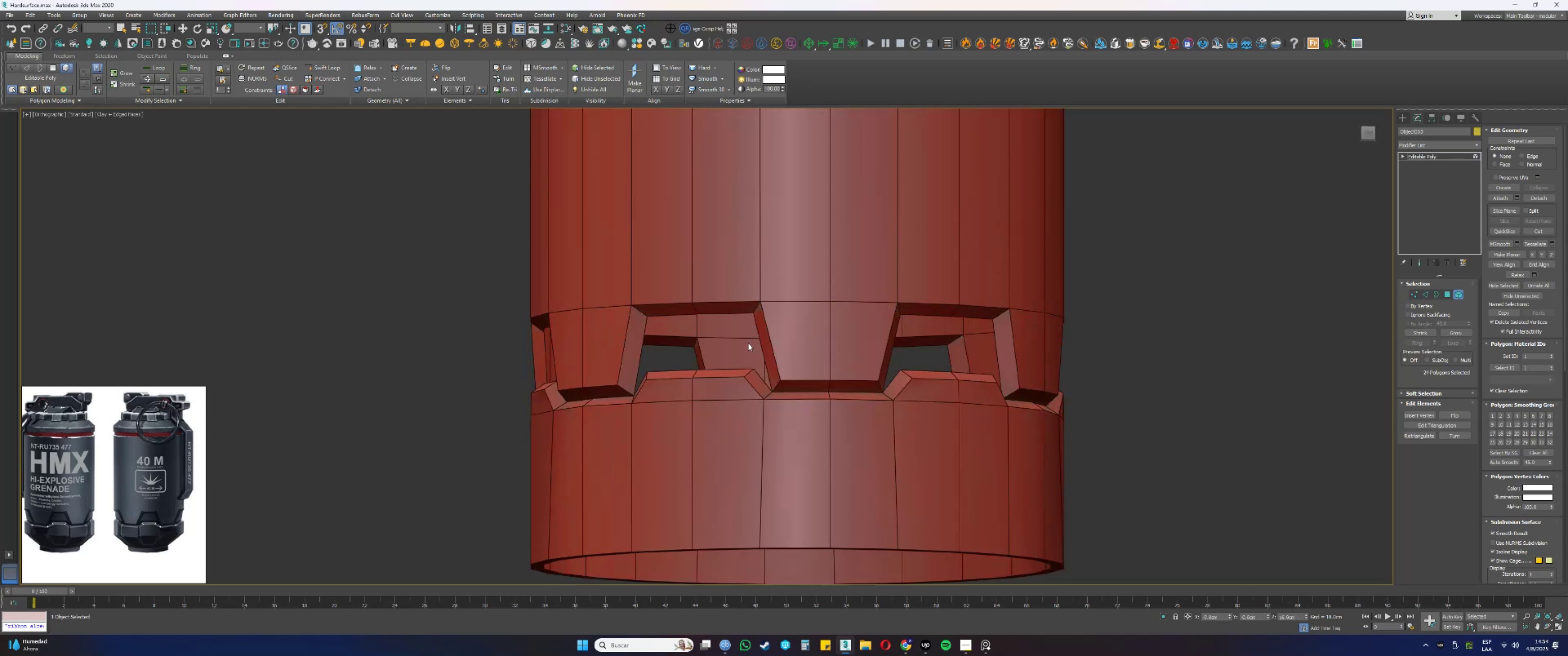 
scroll: coordinate [748, 344], scroll_direction: down, amount: 2.0
 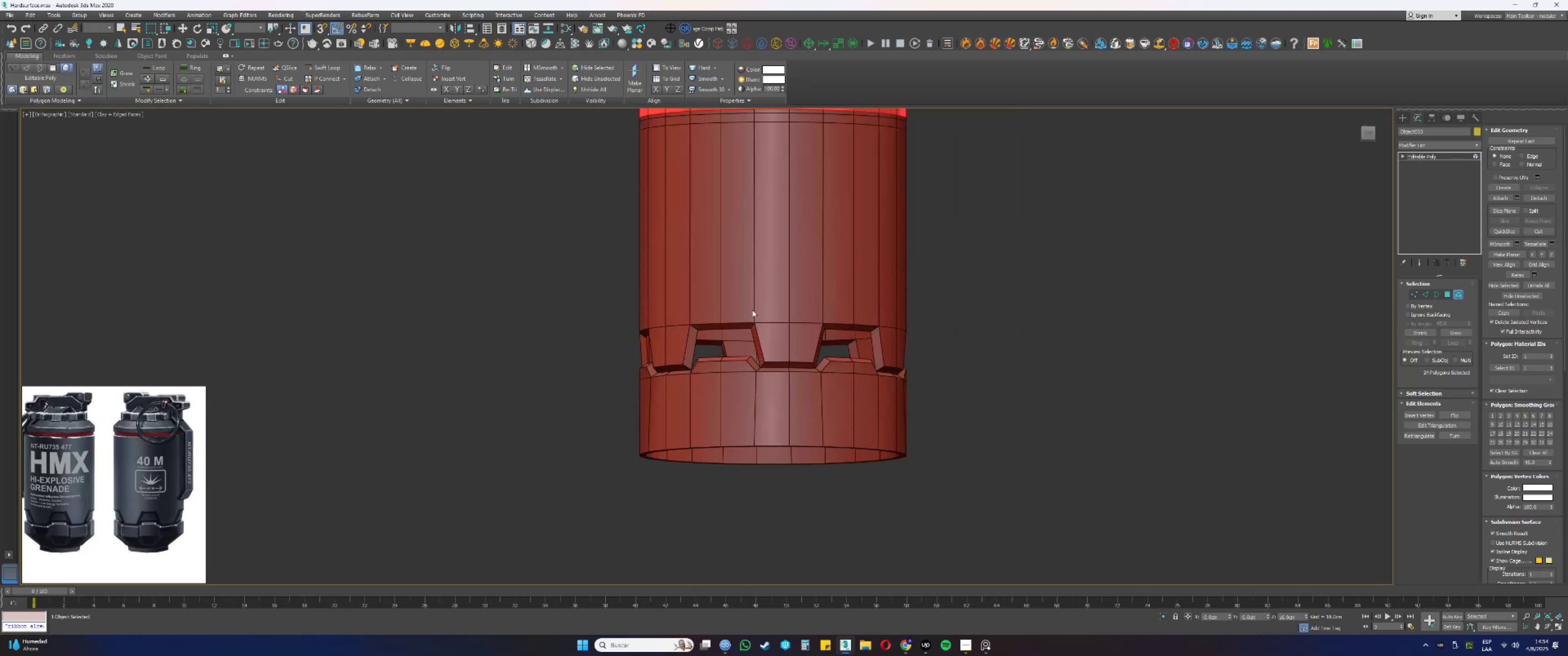 
key(Alt+AltLeft)
 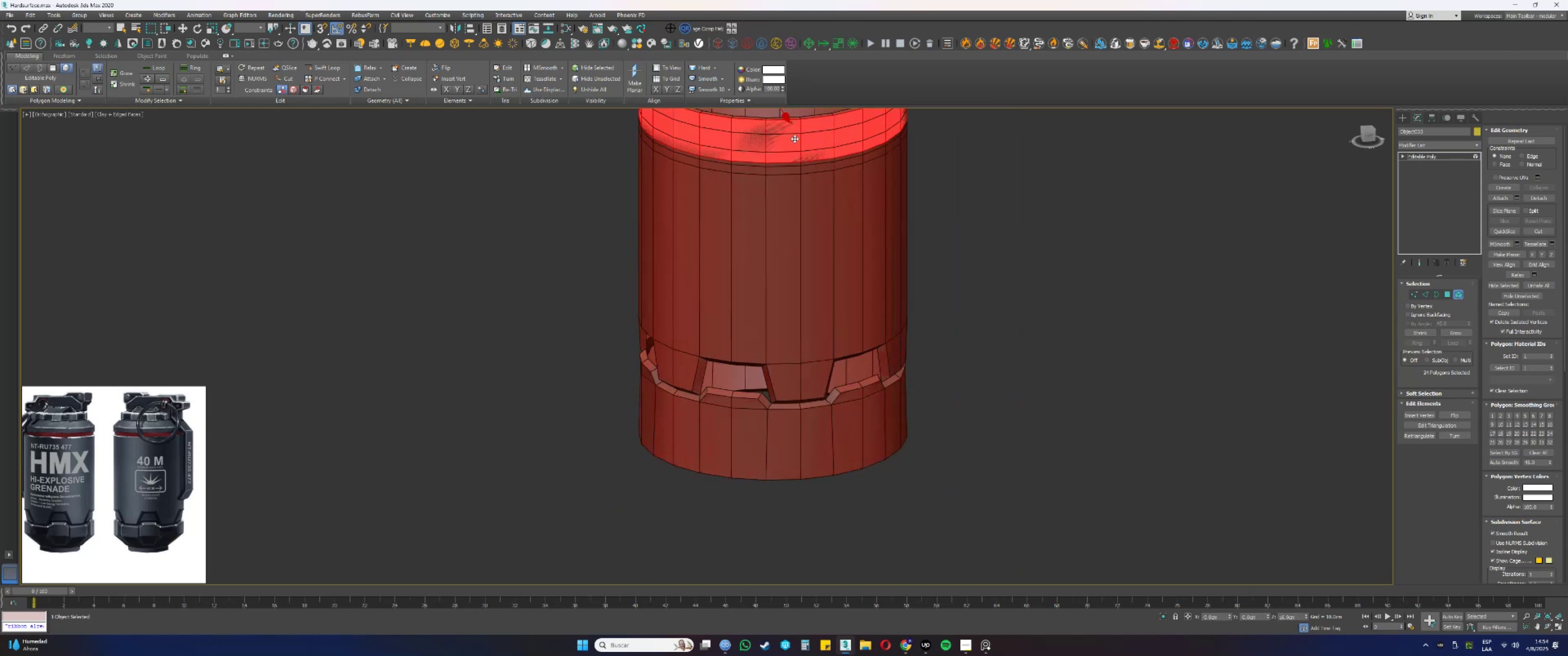 
key(Alt+AltLeft)
 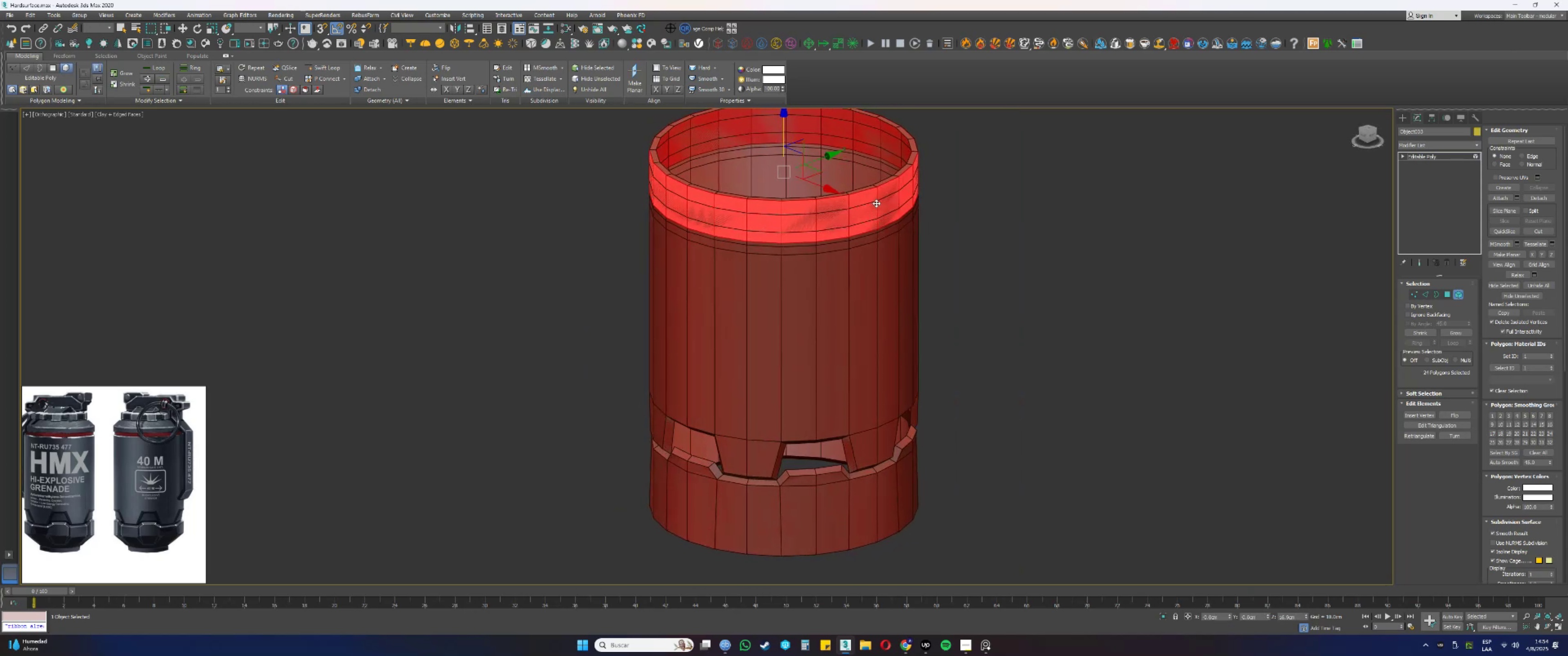 
scroll: coordinate [887, 178], scroll_direction: up, amount: 1.0
 